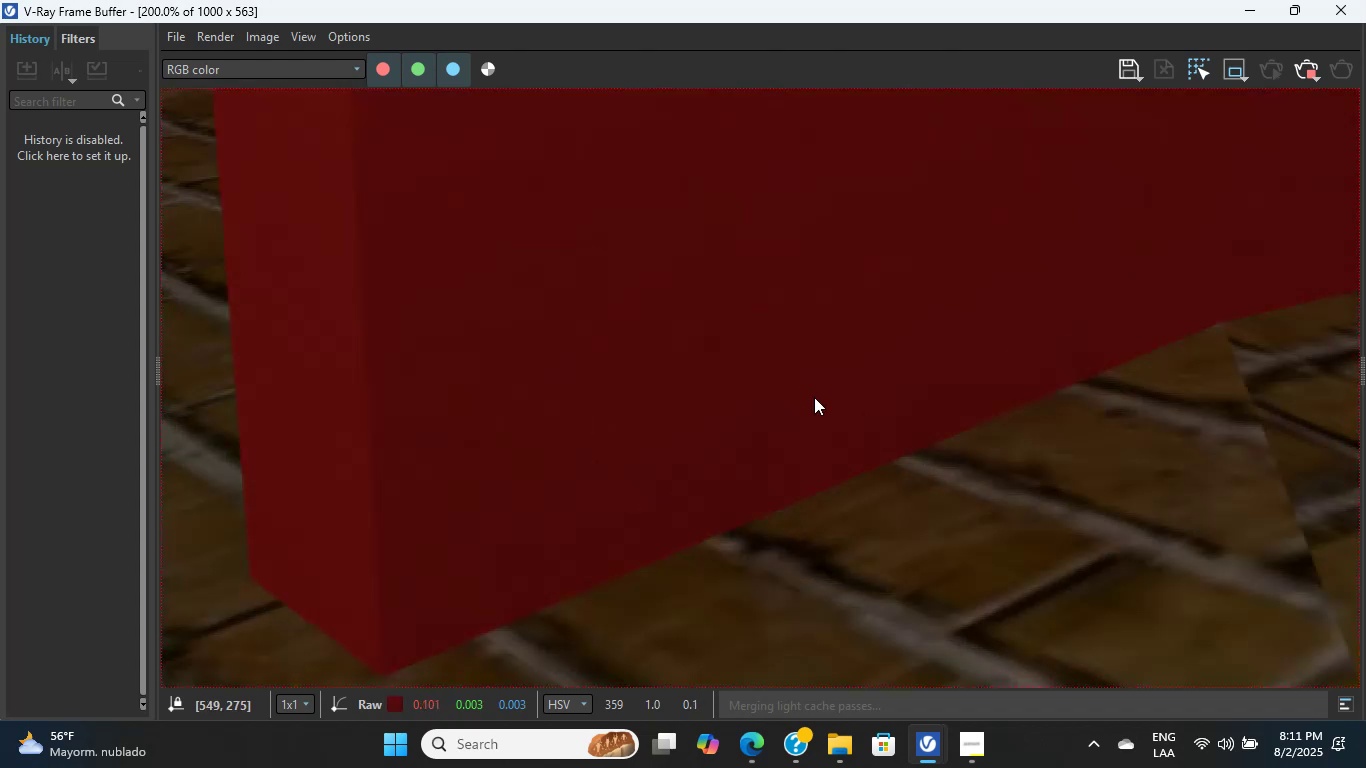 
triple_click([820, 386])
 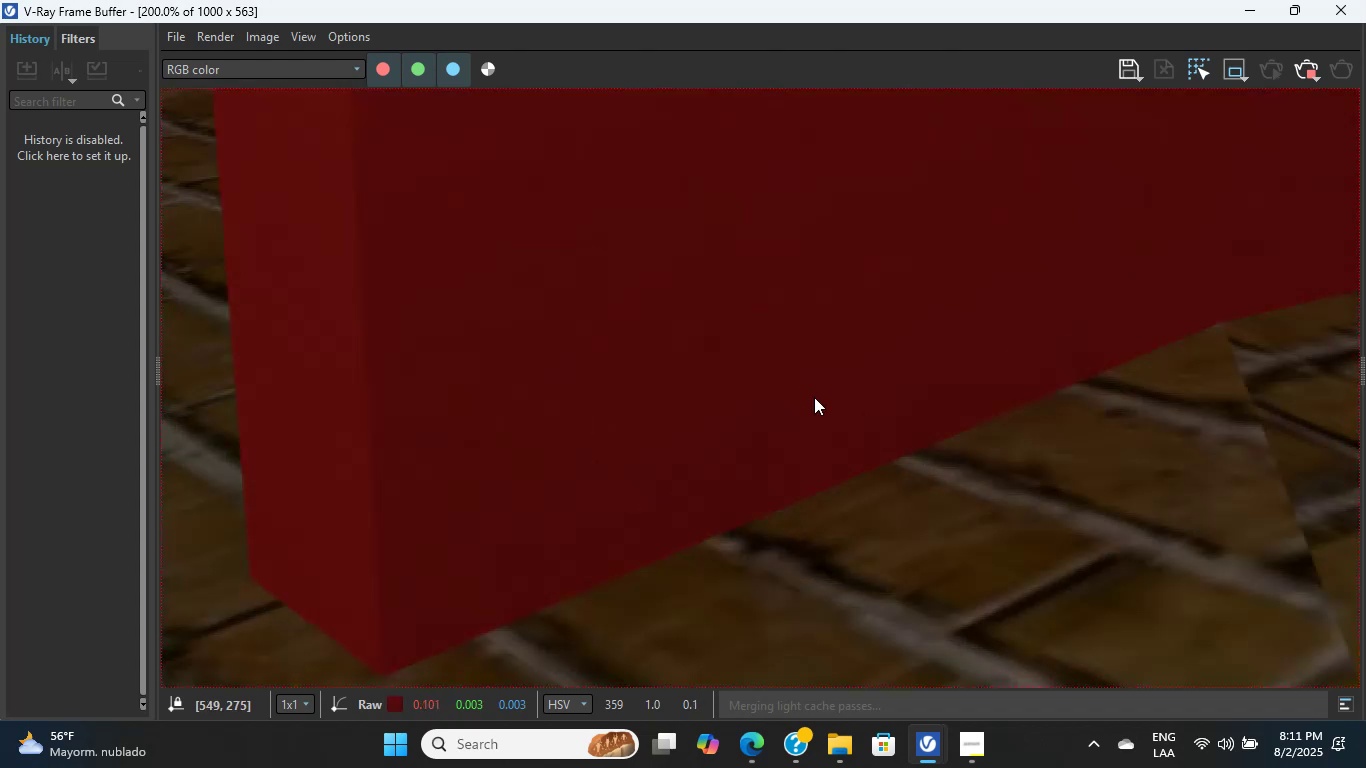 
triple_click([820, 386])
 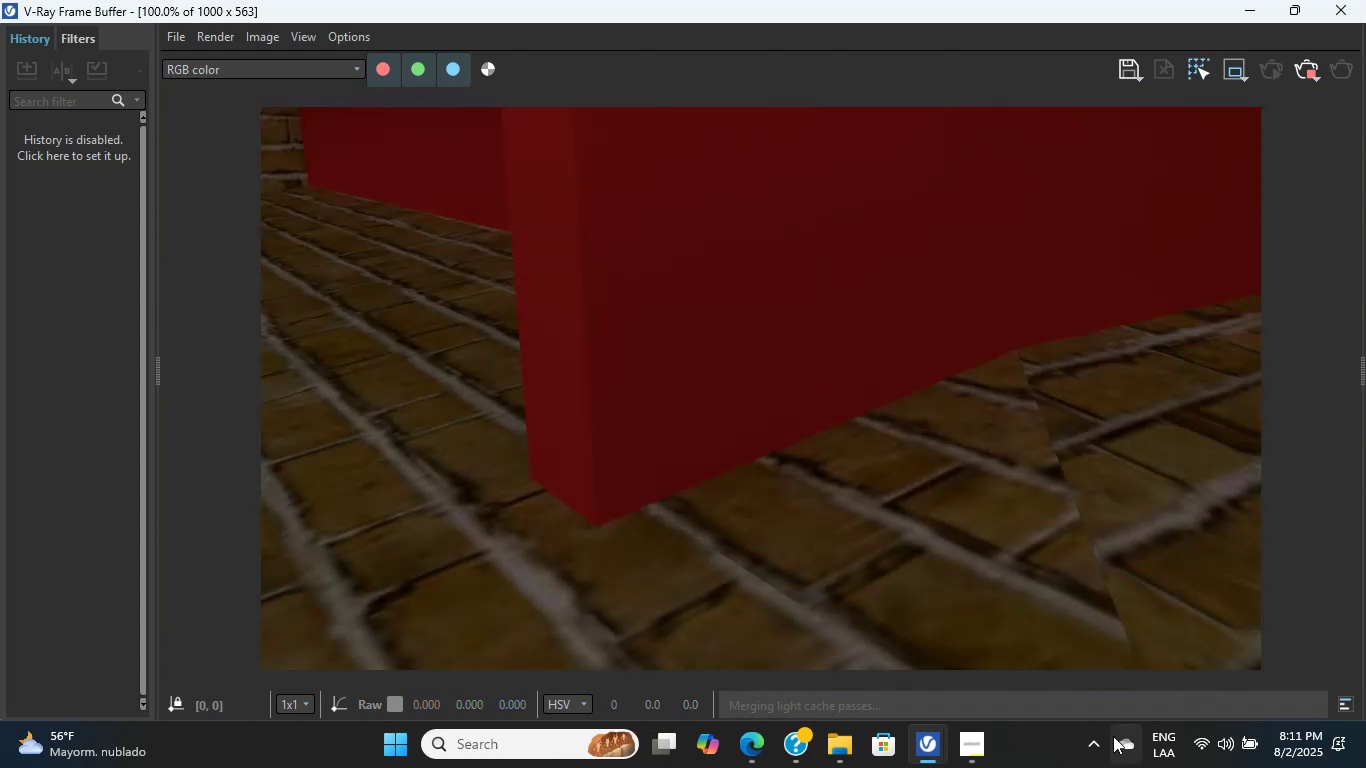 
left_click([983, 753])
 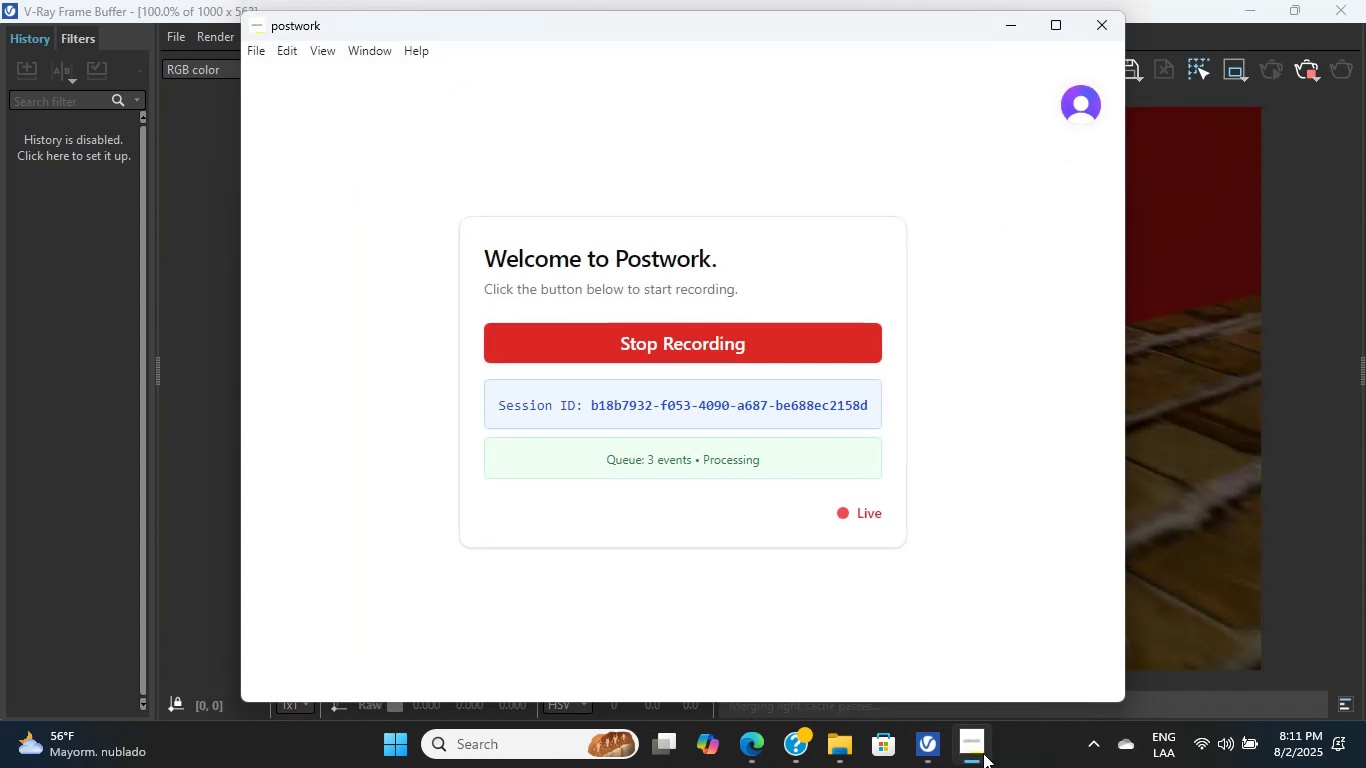 
left_click([983, 753])
 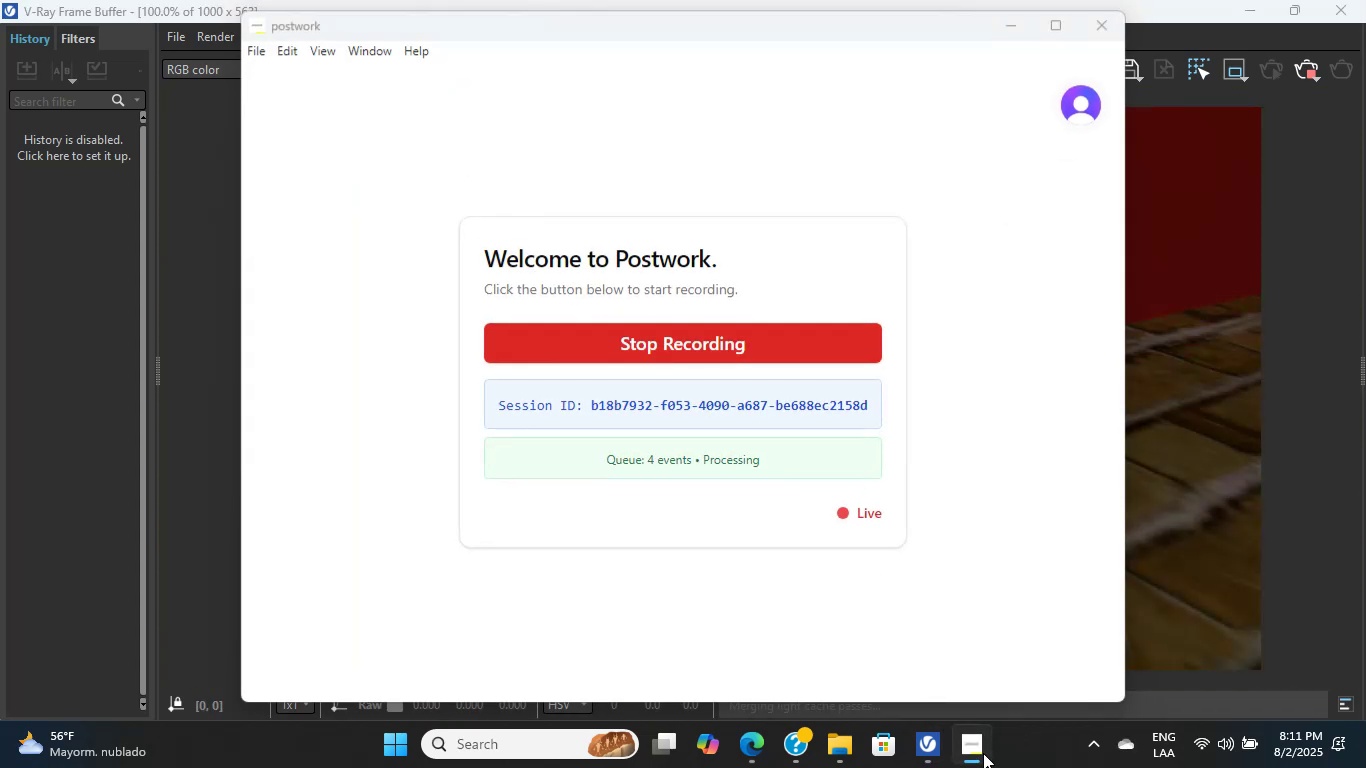 
scroll: coordinate [878, 480], scroll_direction: up, amount: 3.0
 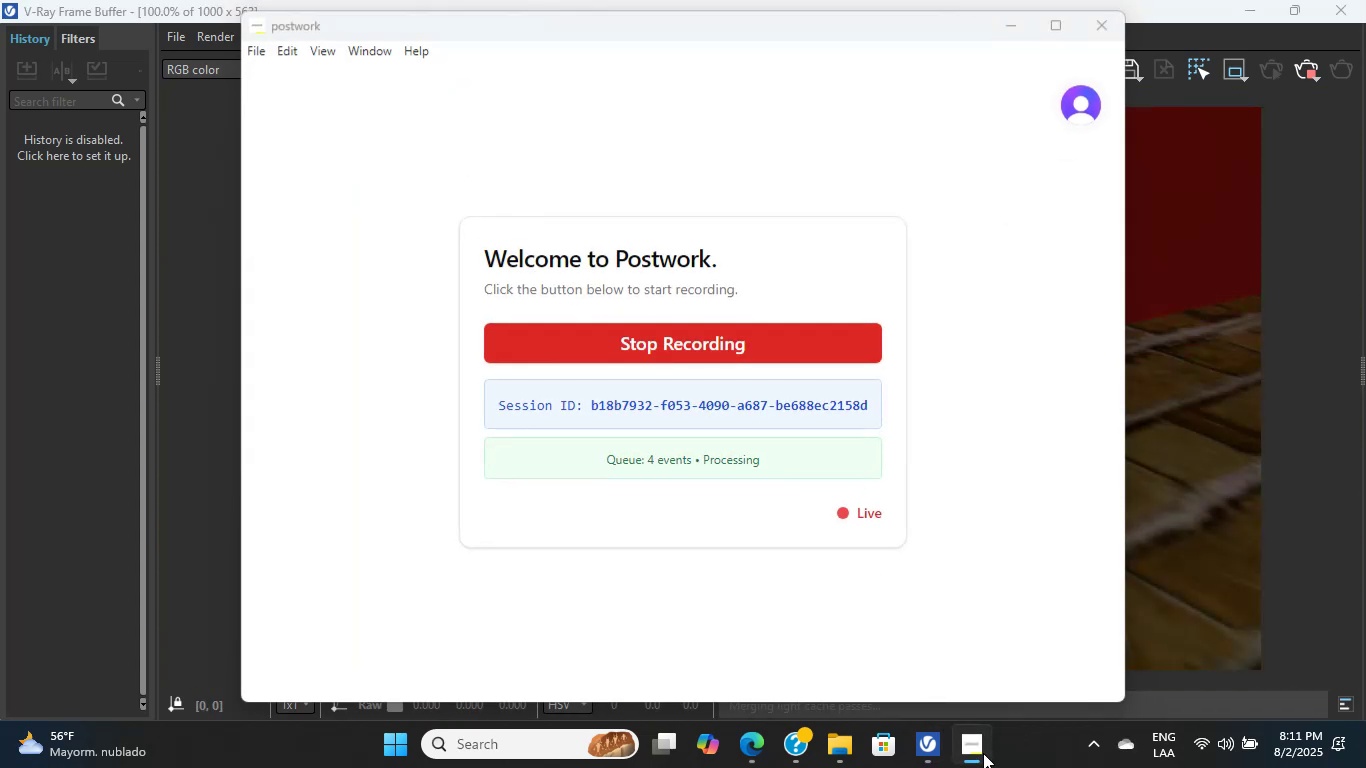 
scroll: coordinate [913, 419], scroll_direction: down, amount: 1.0
 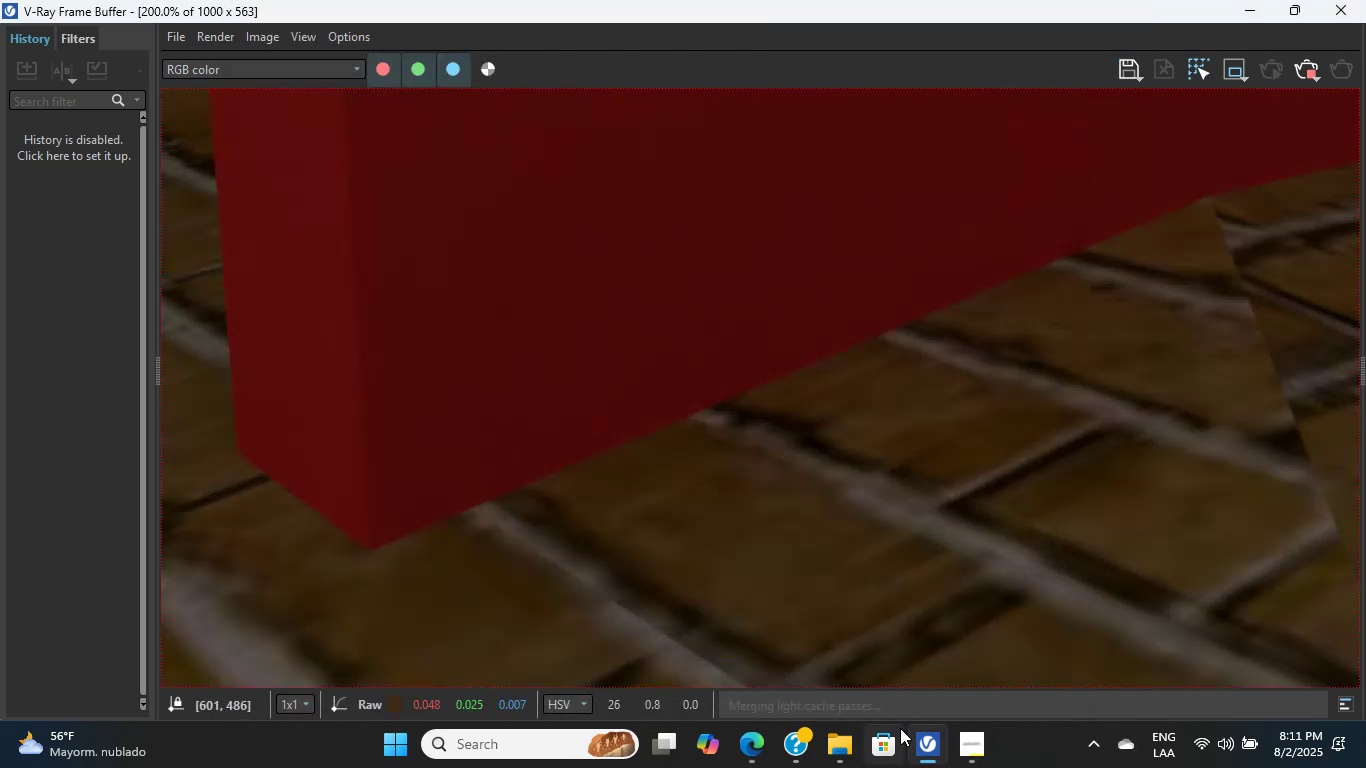 
left_click([919, 728])
 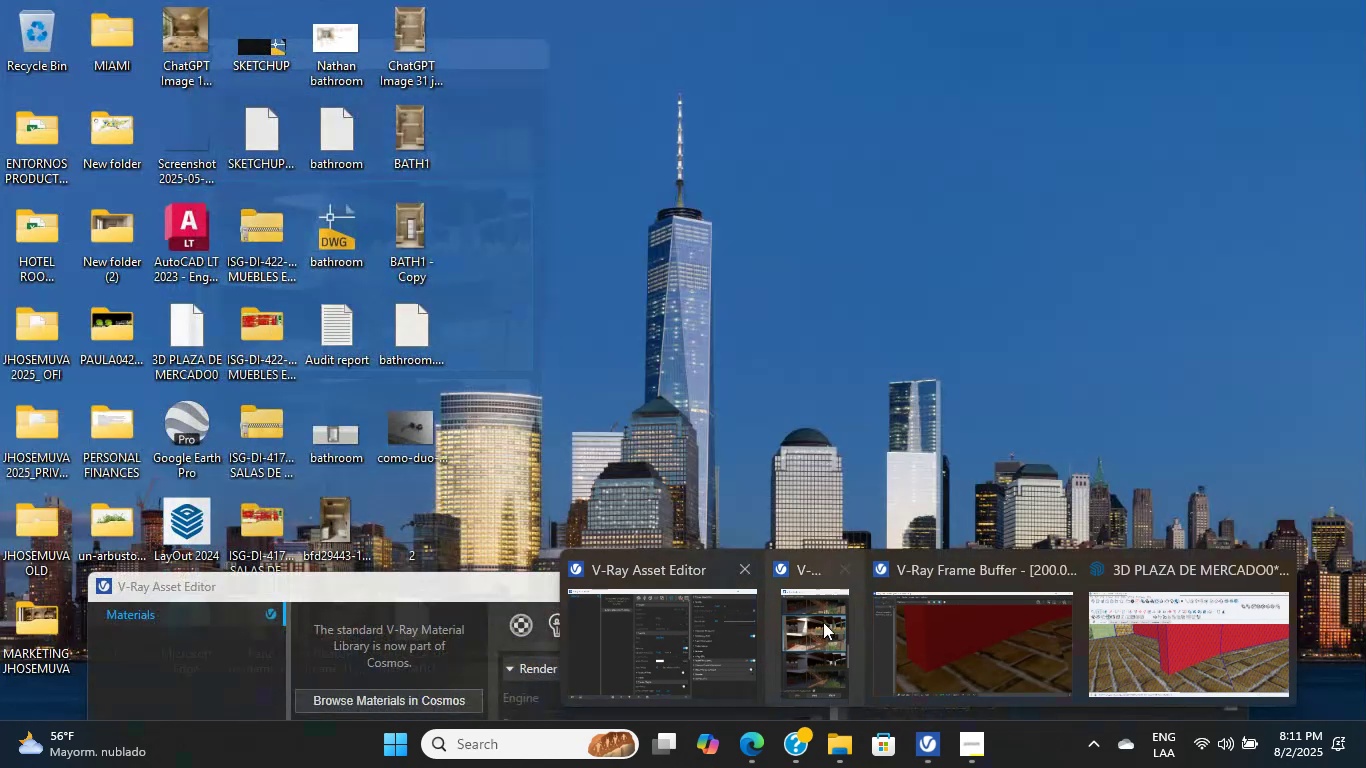 
left_click([1165, 631])
 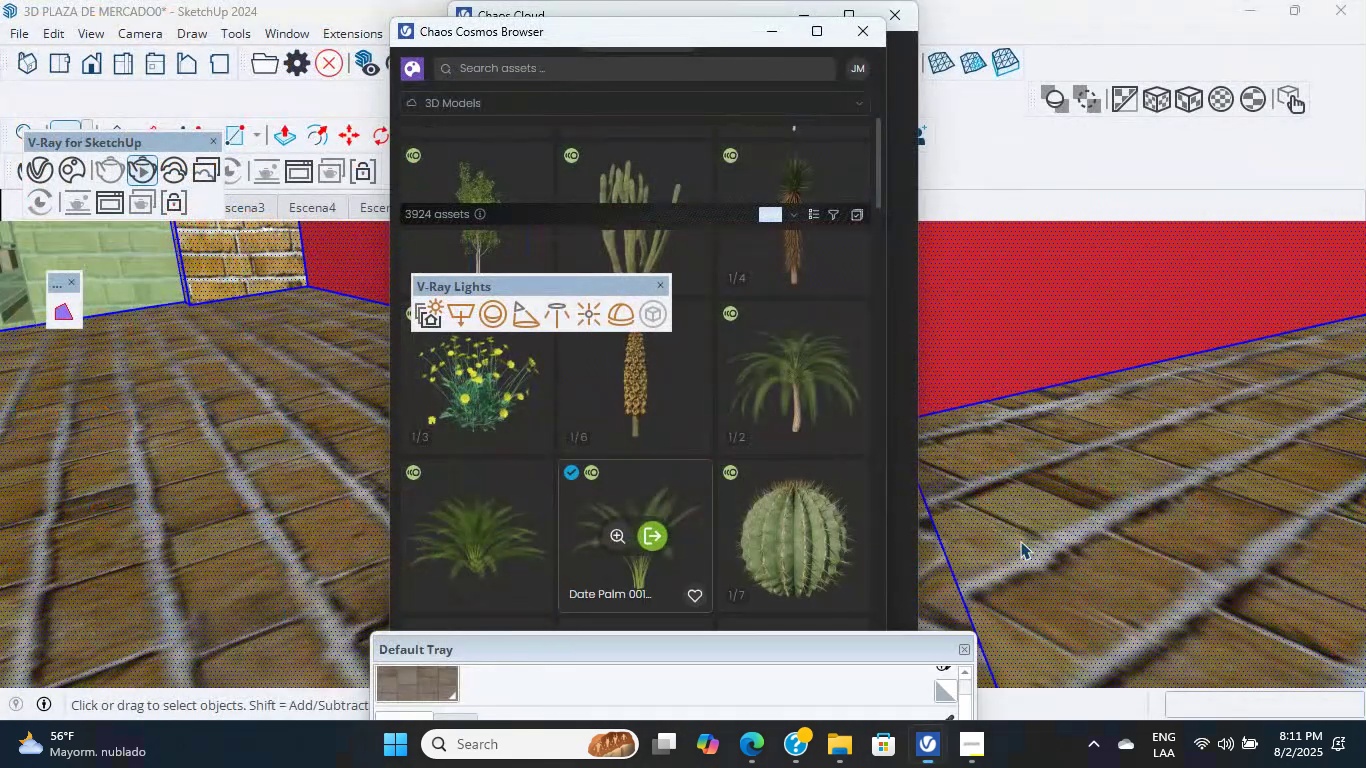 
scroll: coordinate [895, 385], scroll_direction: down, amount: 53.0
 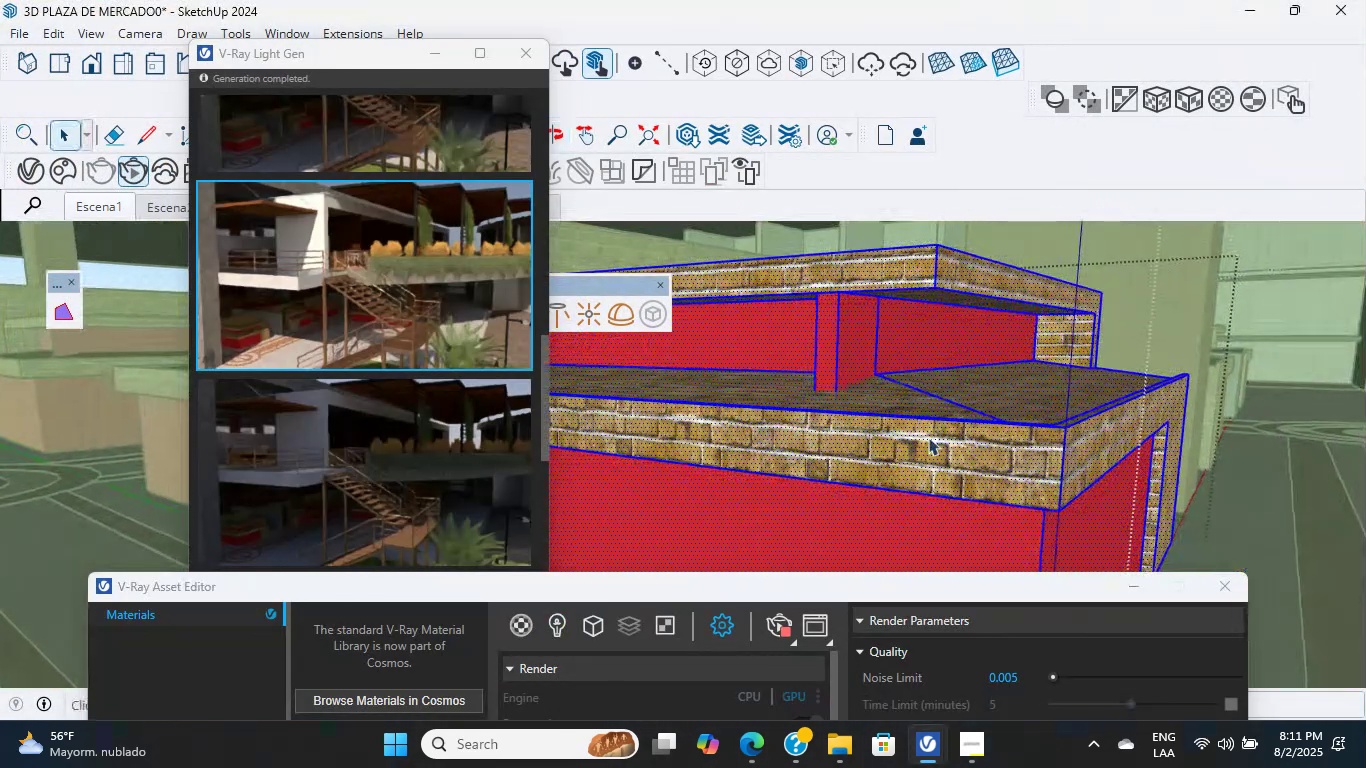 
left_click_drag(start_coordinate=[745, 10], to_coordinate=[0, 271])
 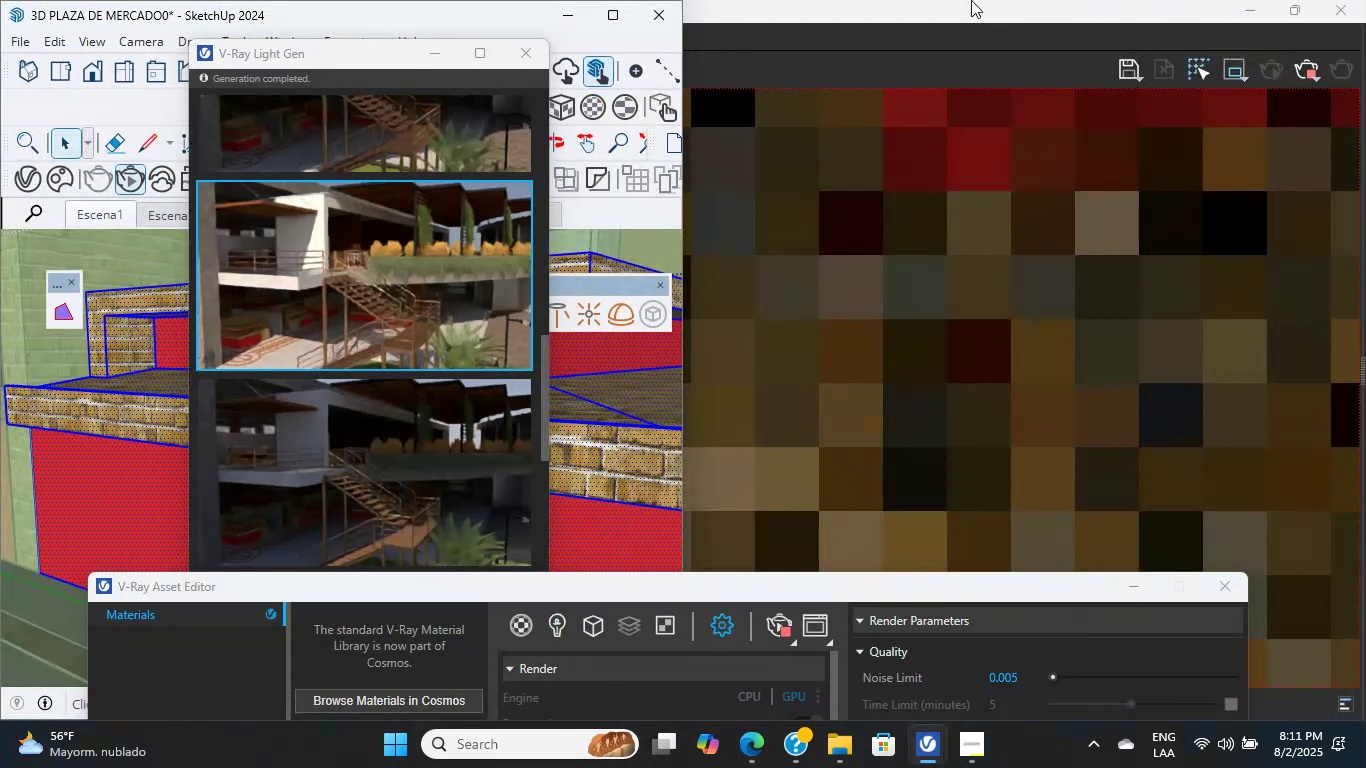 
left_click_drag(start_coordinate=[960, 0], to_coordinate=[1365, 261])
 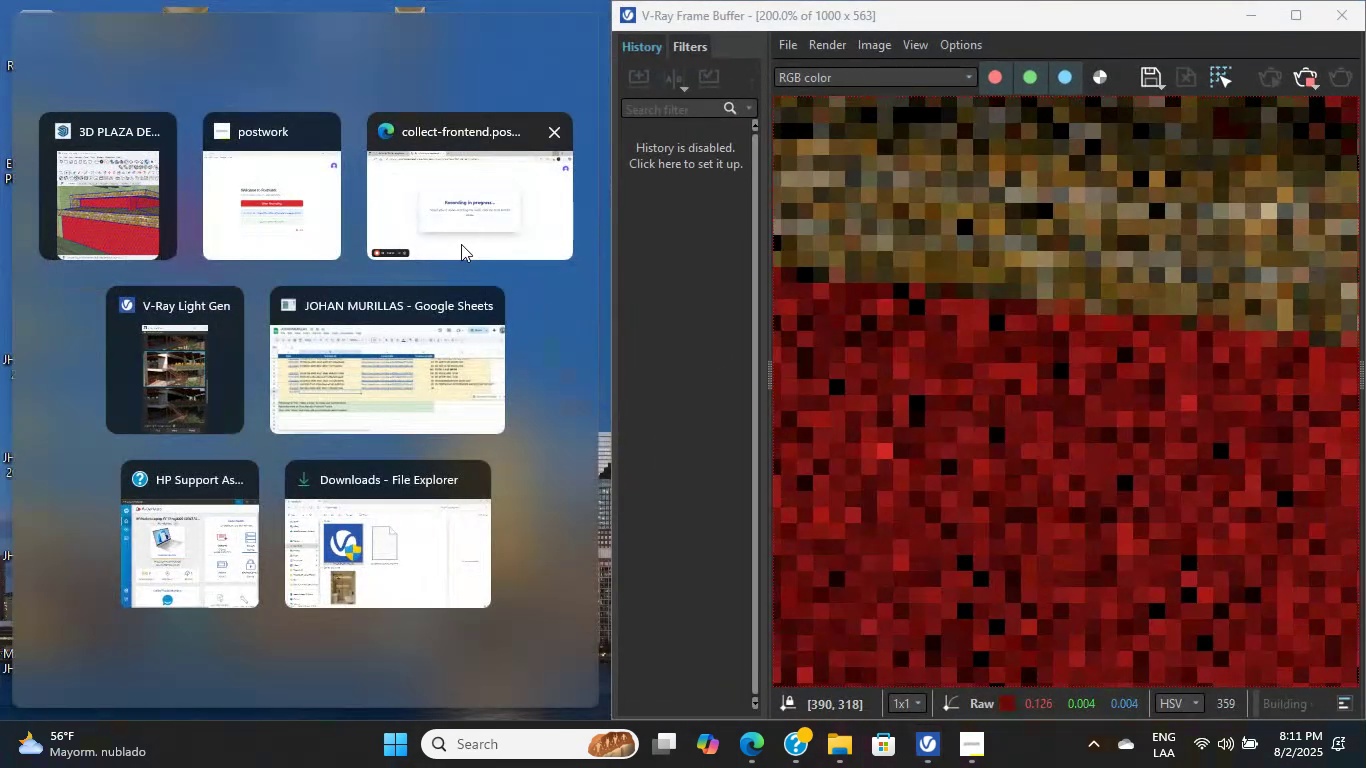 
left_click([126, 217])
 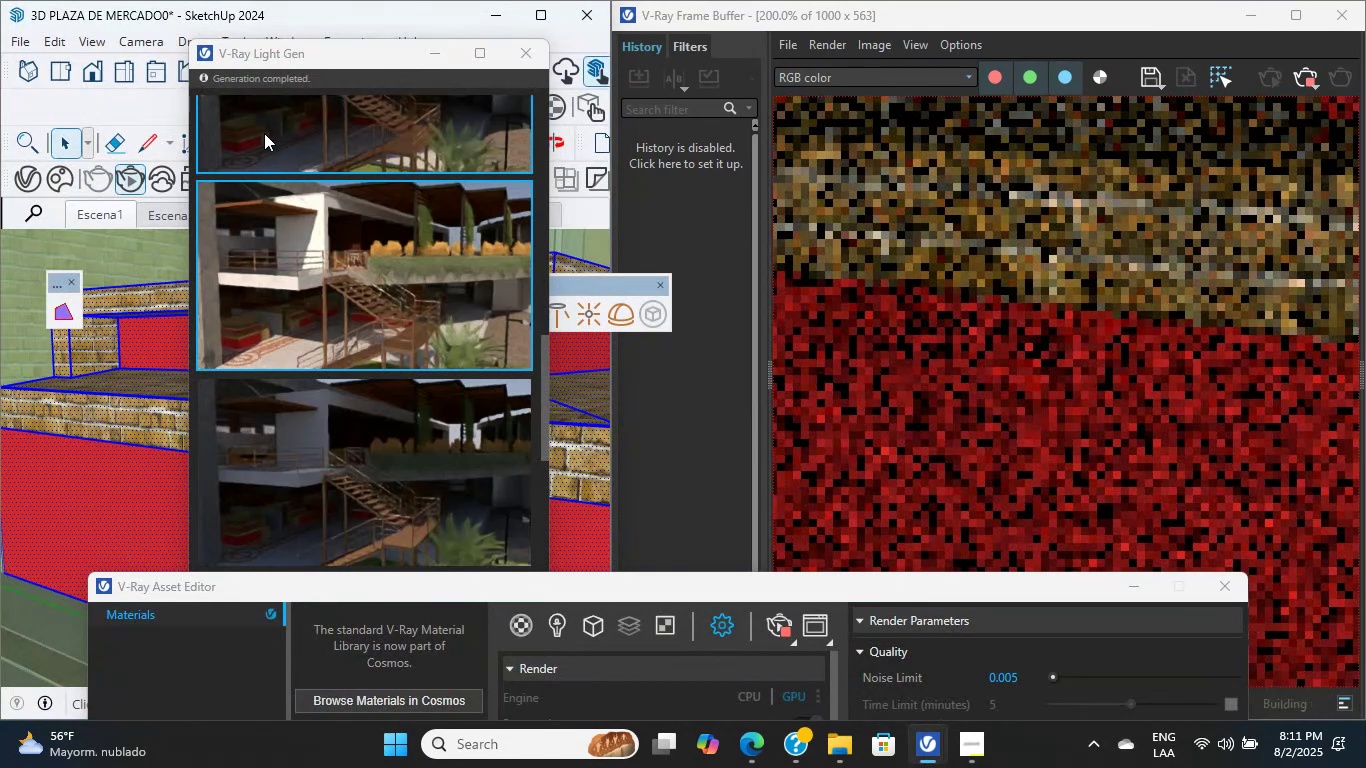 
left_click_drag(start_coordinate=[301, 50], to_coordinate=[546, 402])
 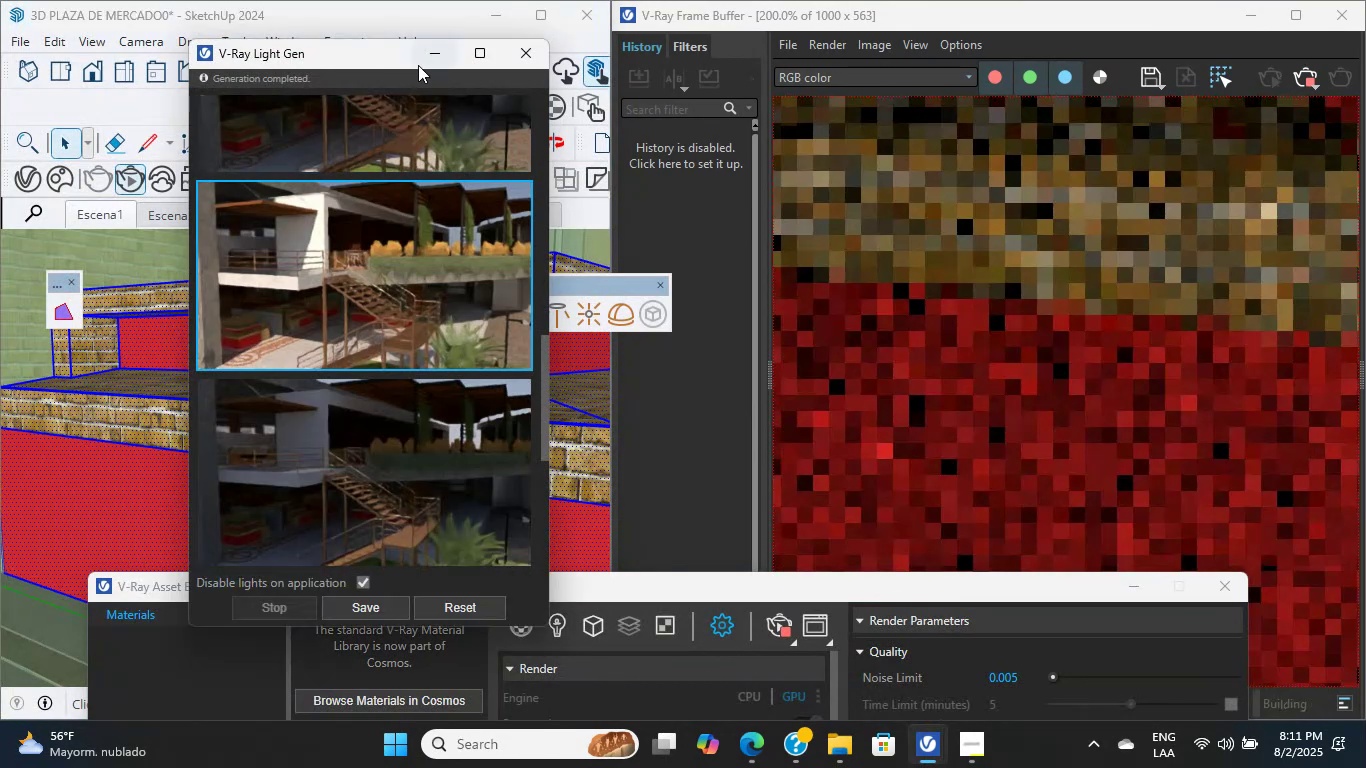 
left_click([430, 62])
 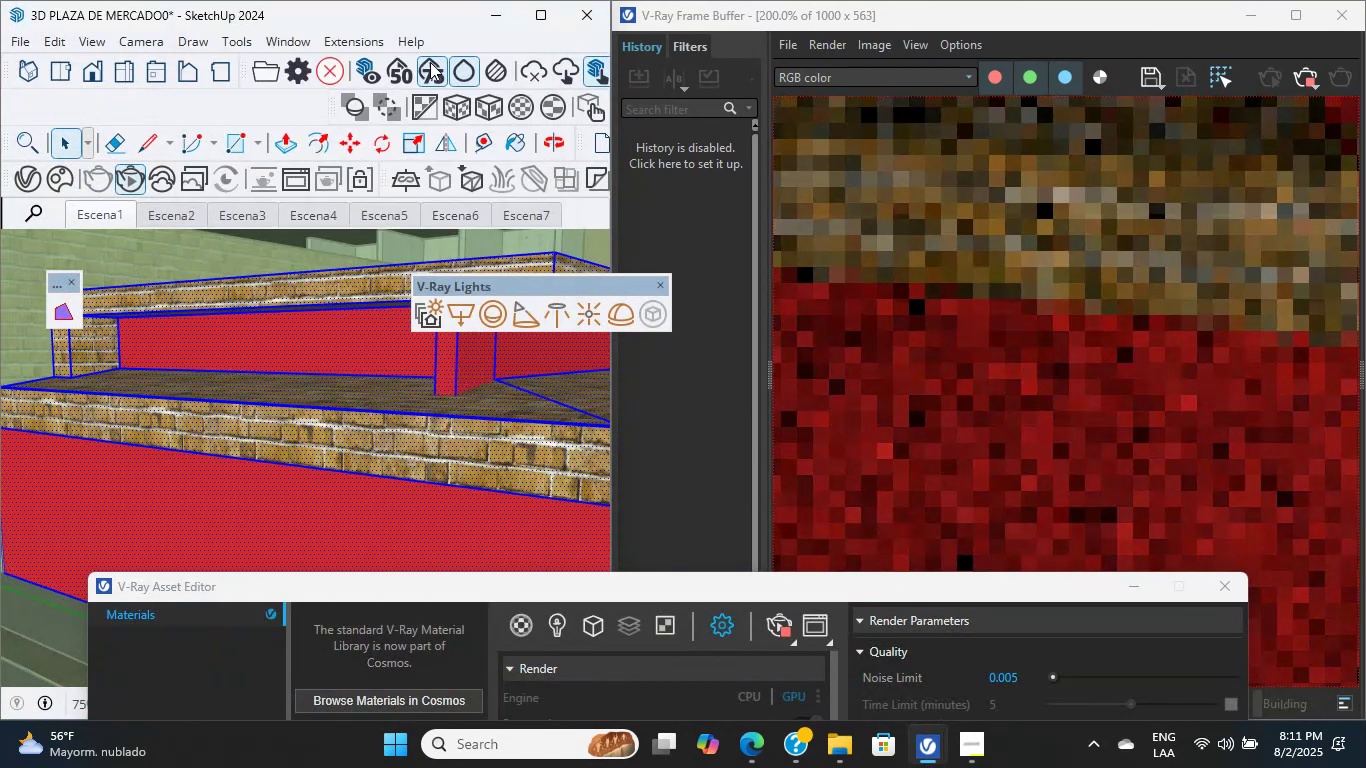 
scroll: coordinate [317, 408], scroll_direction: down, amount: 2.0
 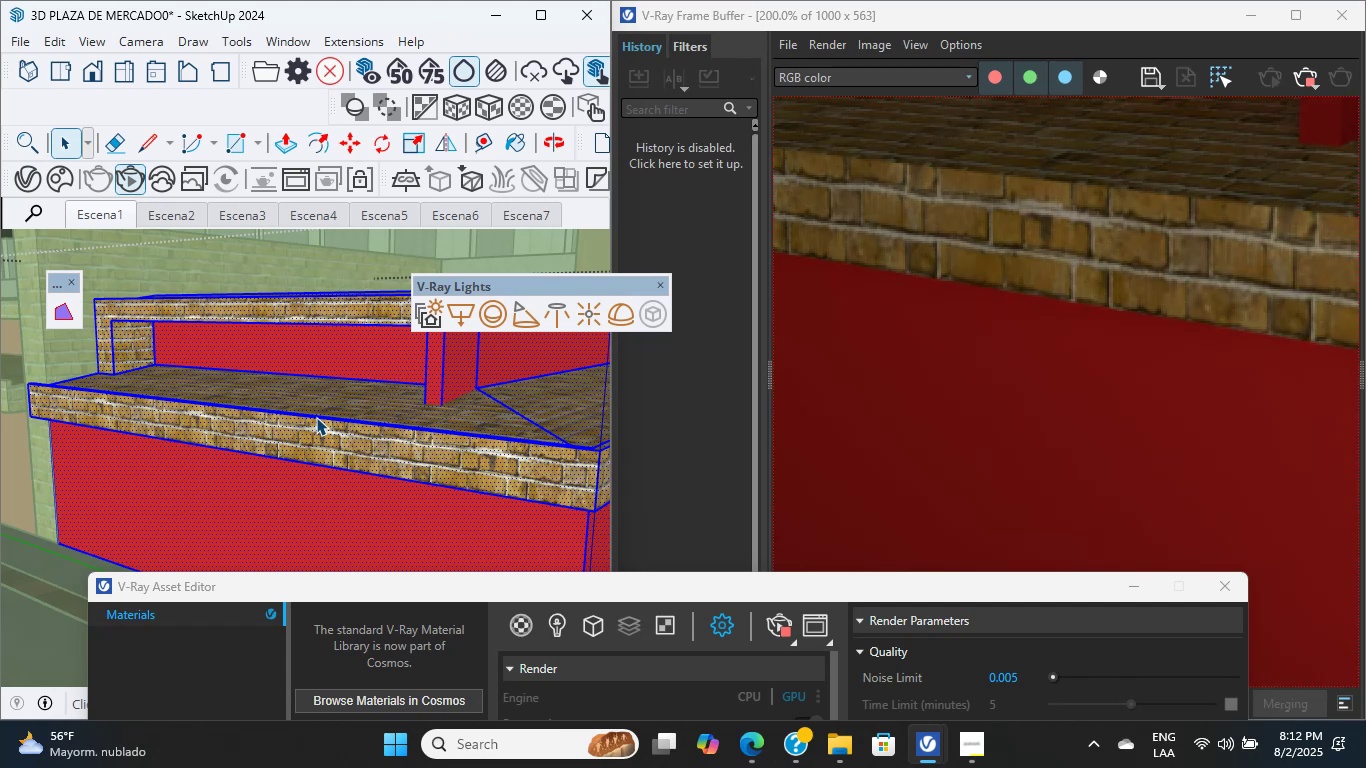 
wait(53.1)
 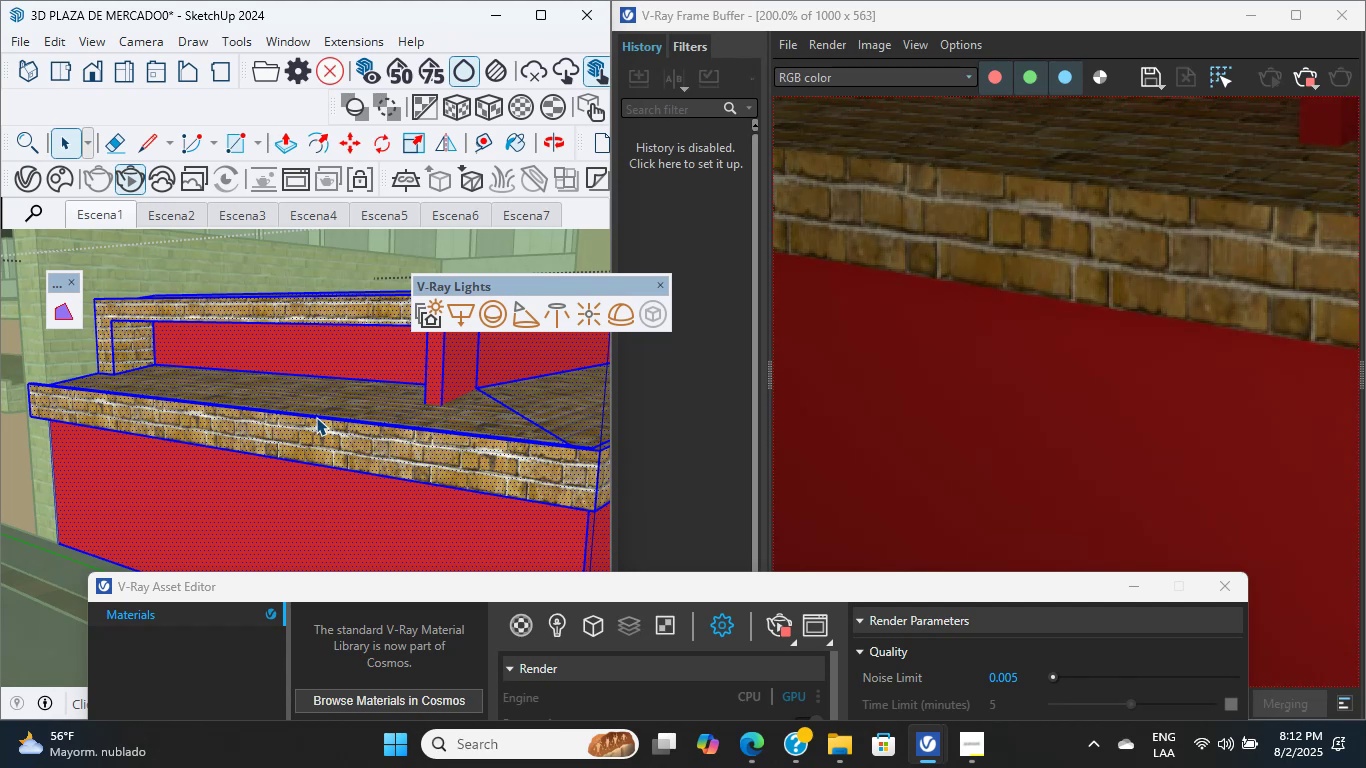 
scroll: coordinate [1103, 357], scroll_direction: up, amount: 4.0
 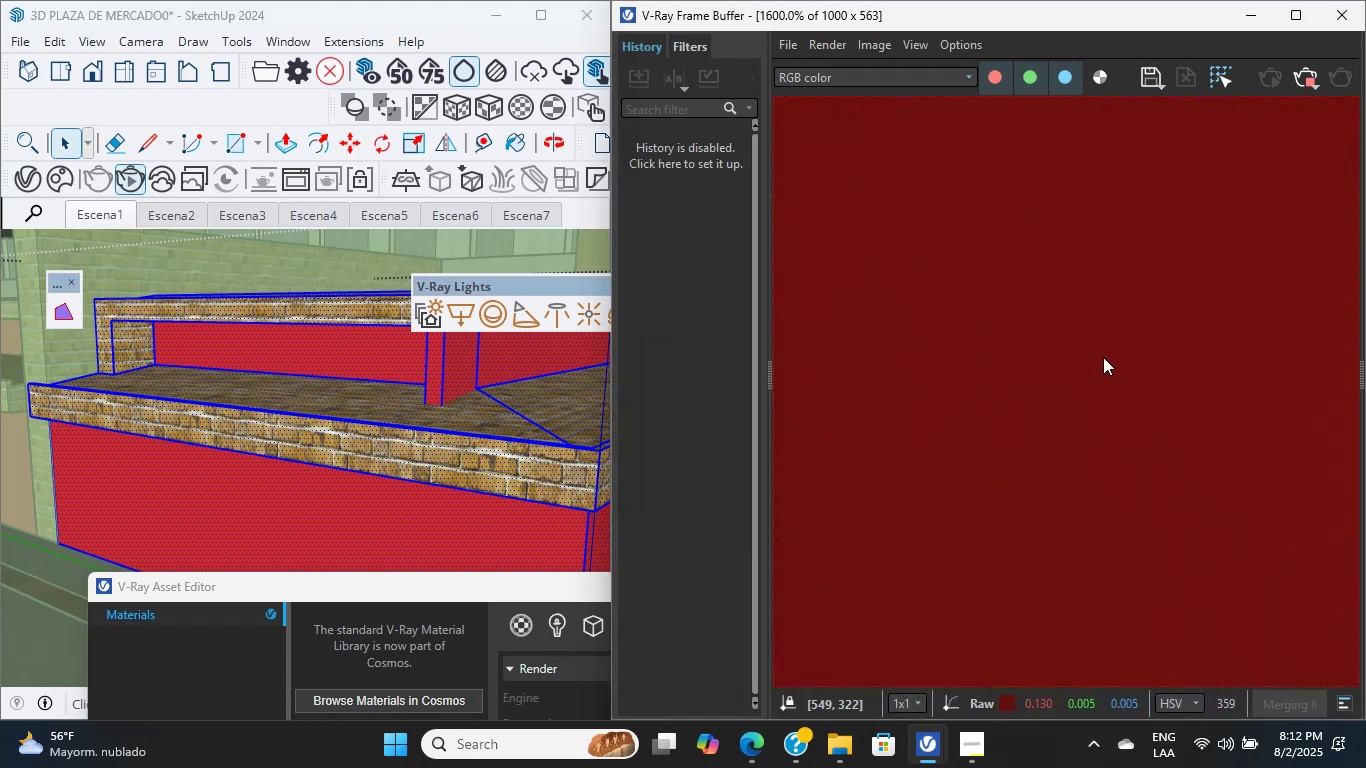 
double_click([1103, 357])
 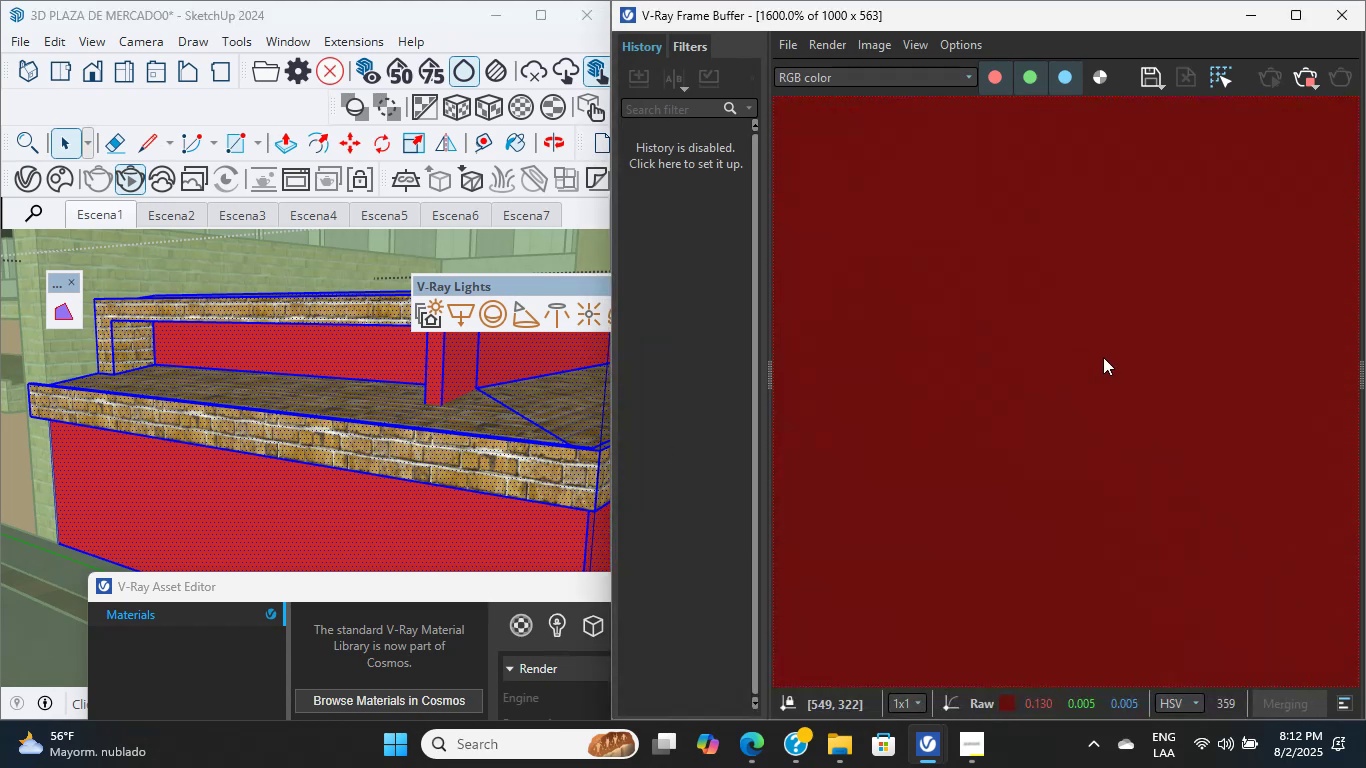 
triple_click([1103, 357])
 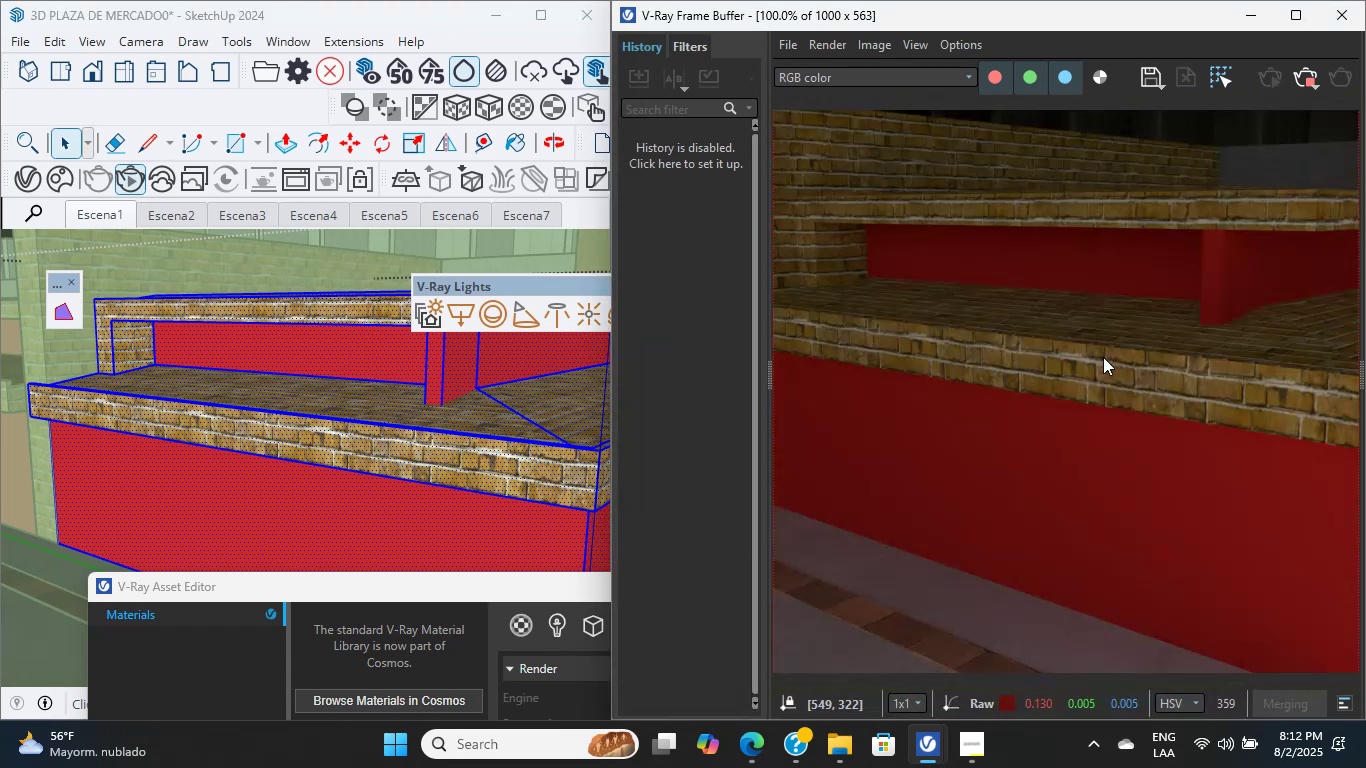 
left_click([1103, 357])
 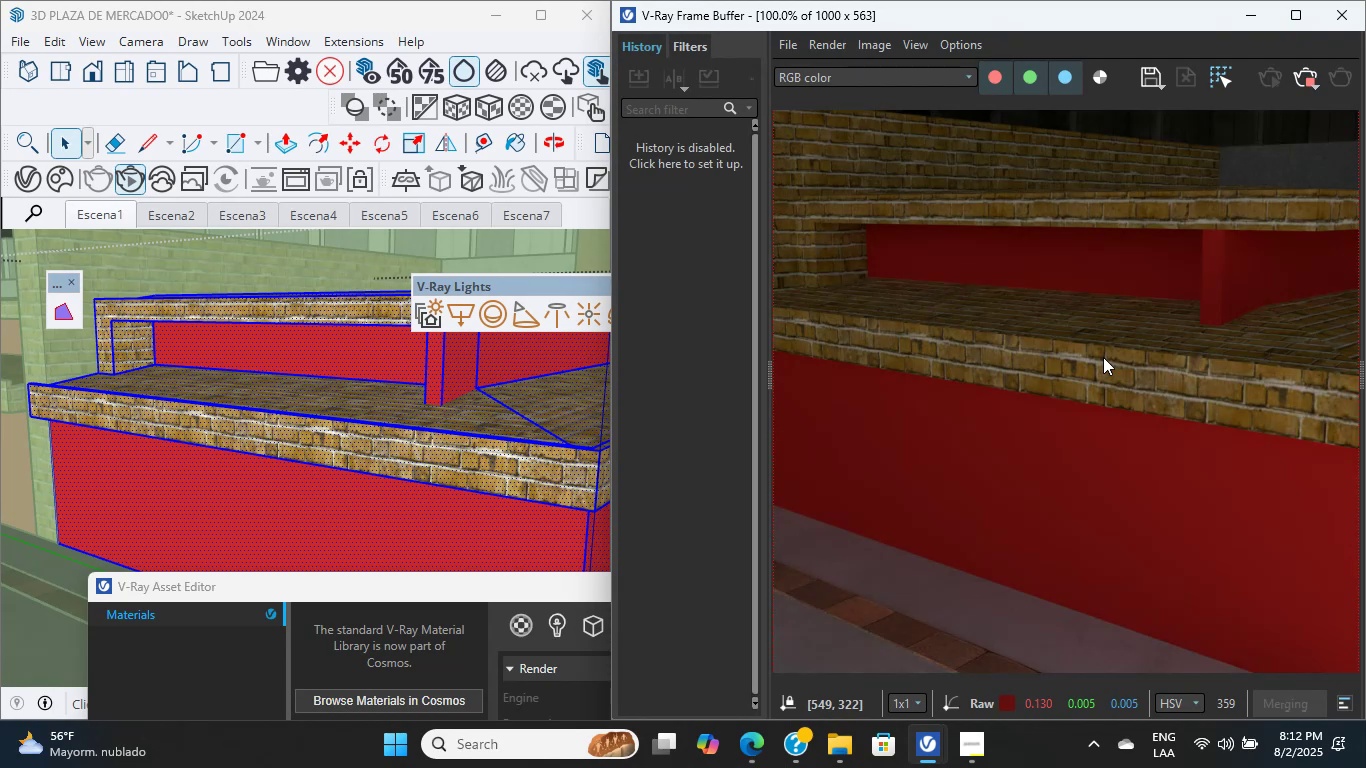 
double_click([1103, 357])
 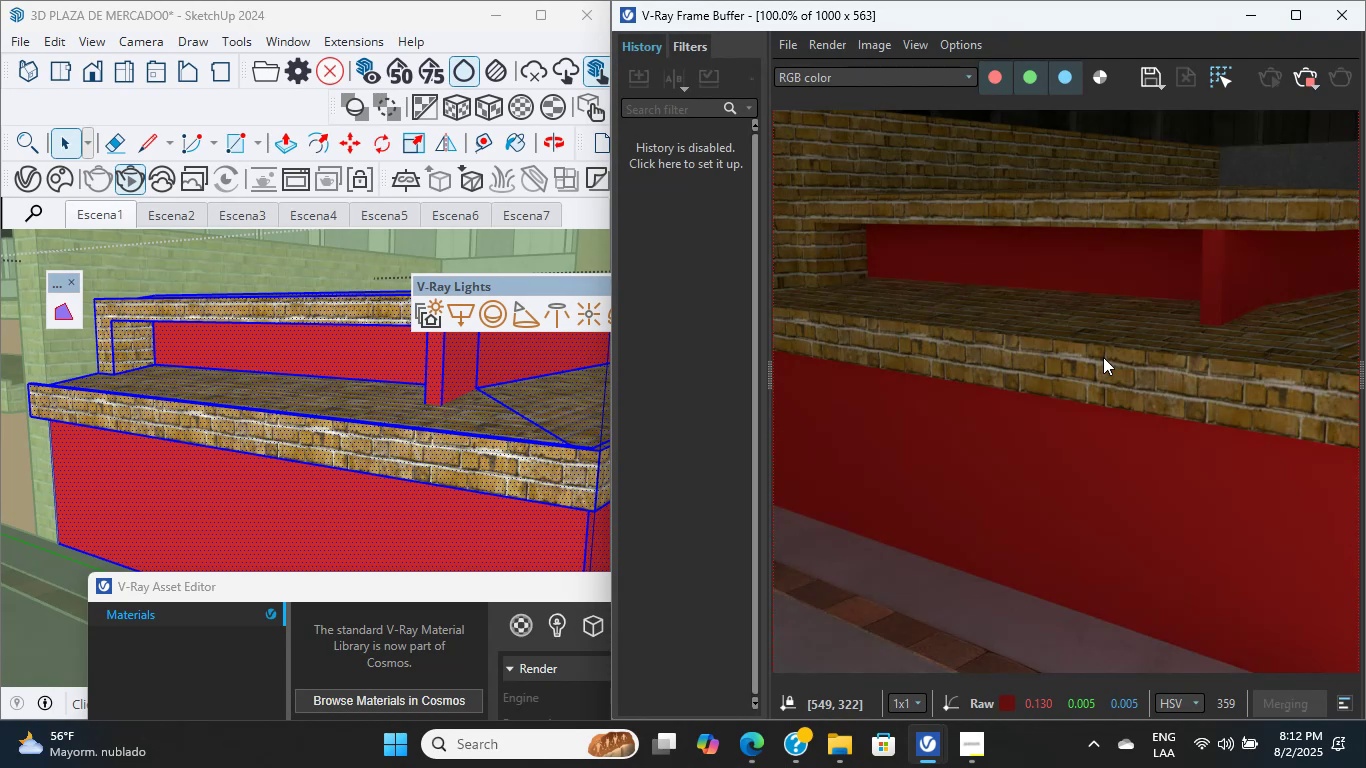 
left_click([1103, 357])
 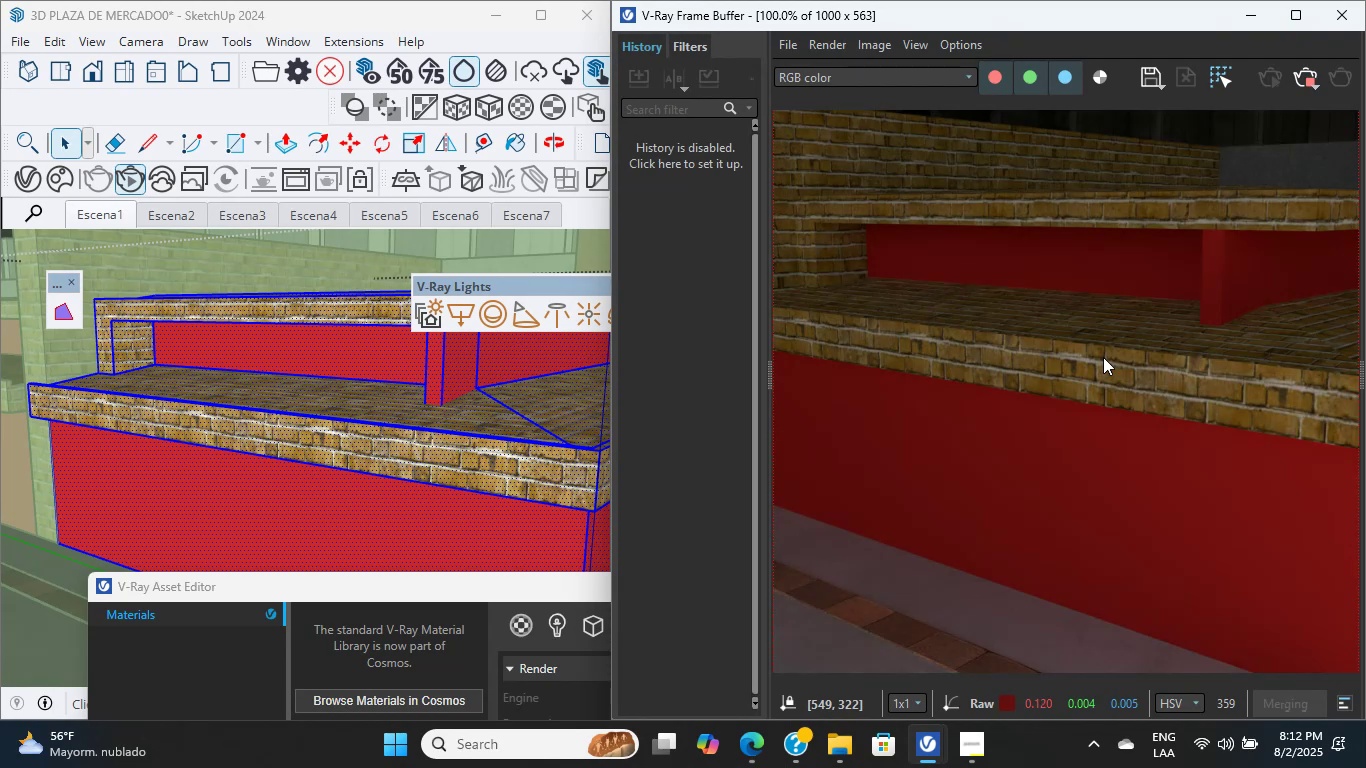 
double_click([1103, 357])
 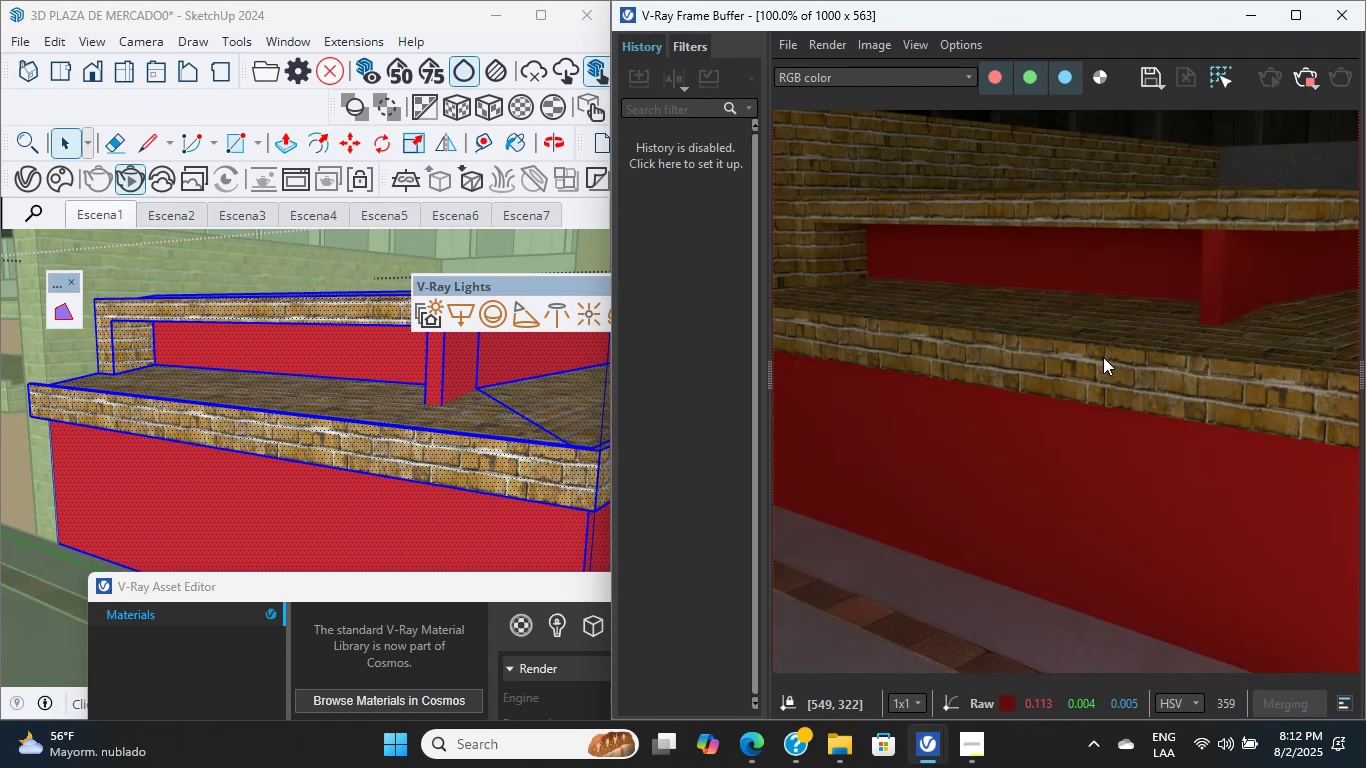 
left_click([1103, 357])
 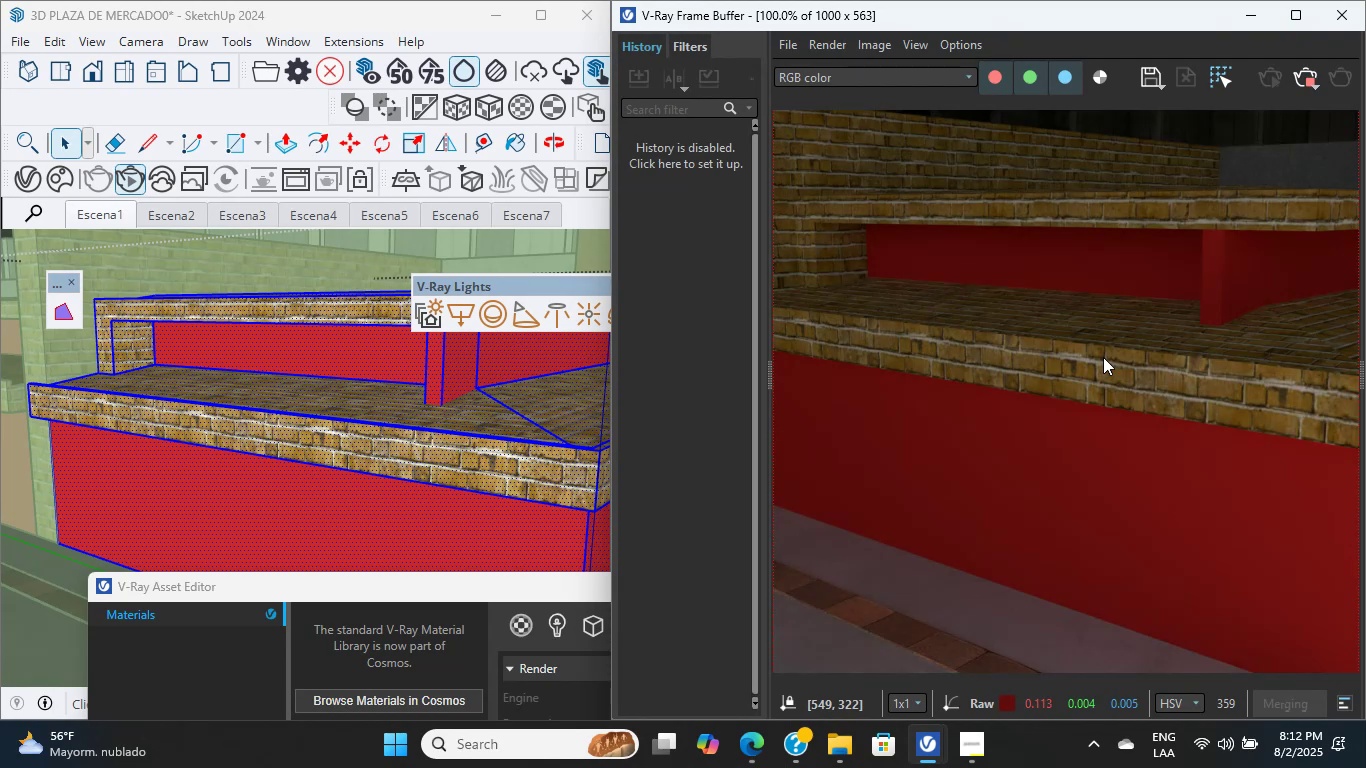 
double_click([1103, 357])
 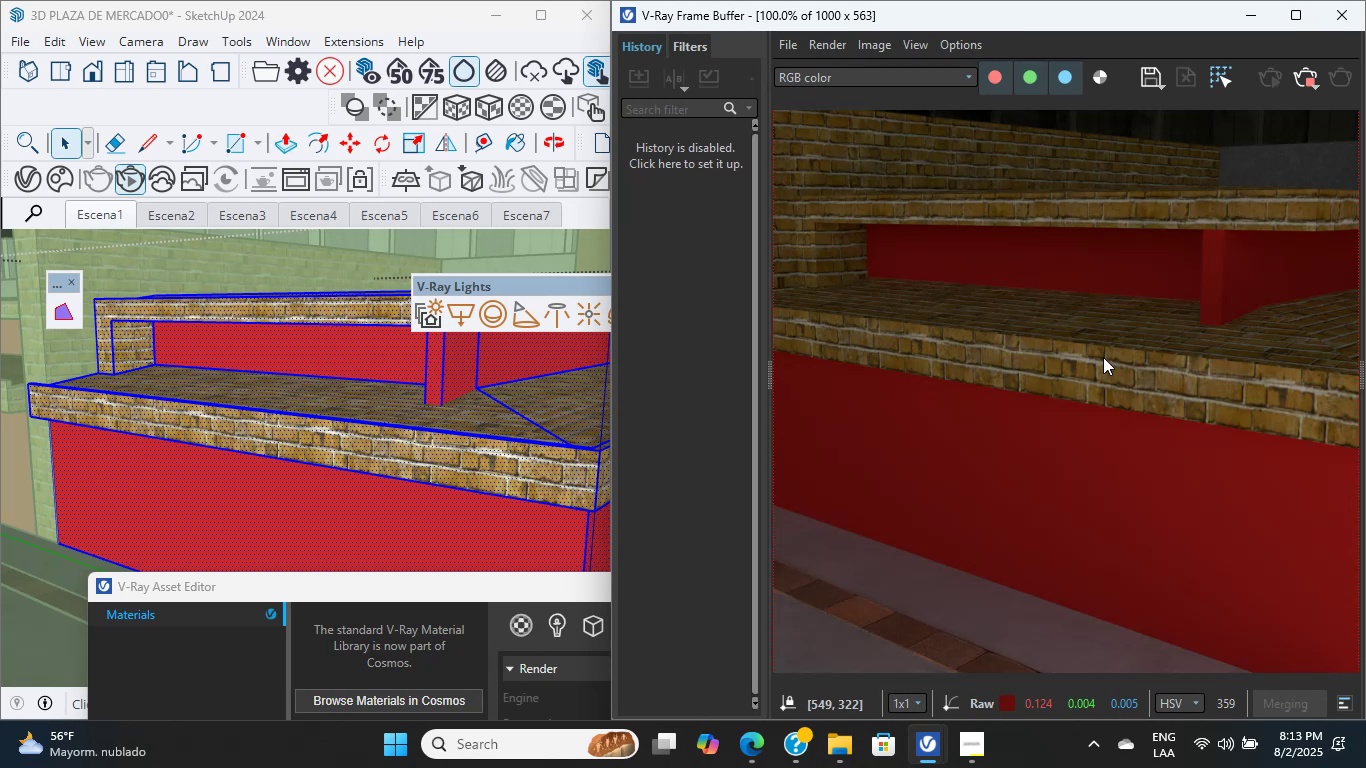 
wait(12.5)
 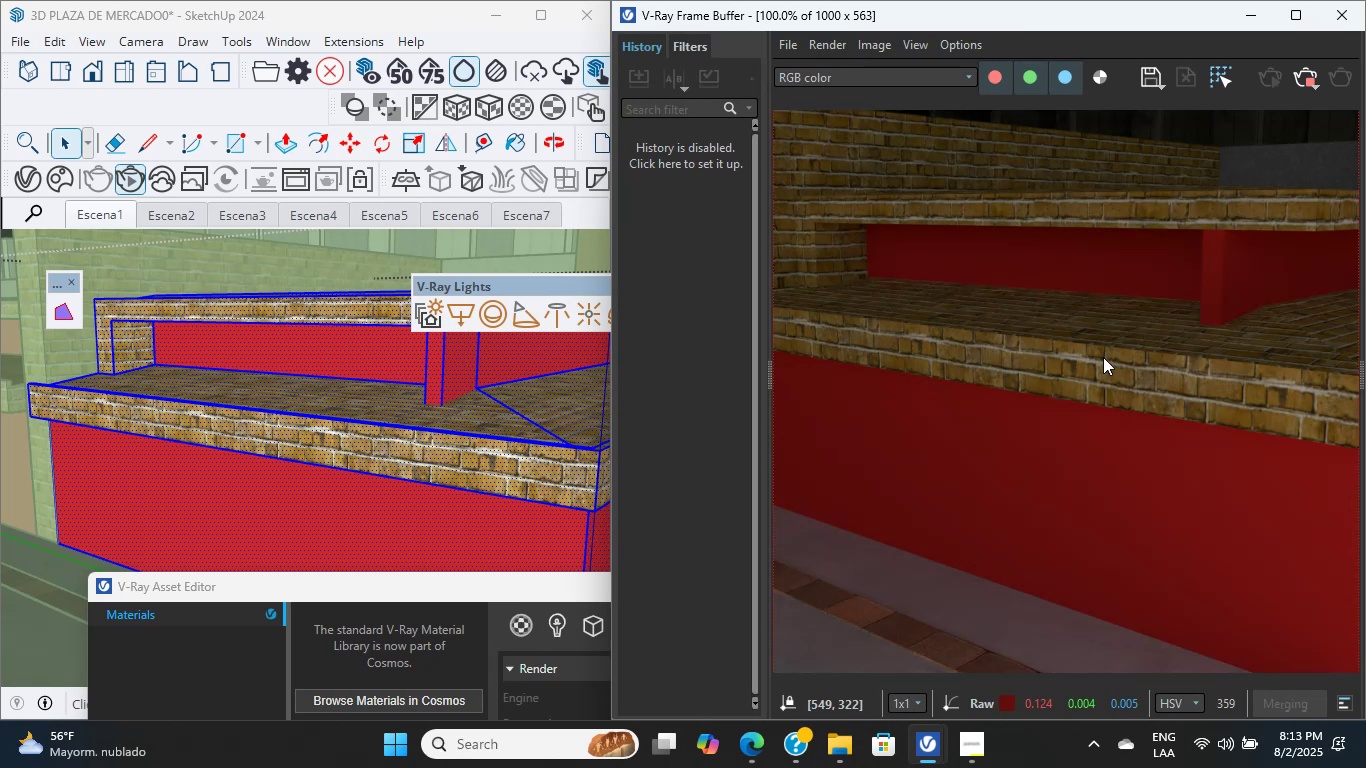 
left_click([1030, 334])
 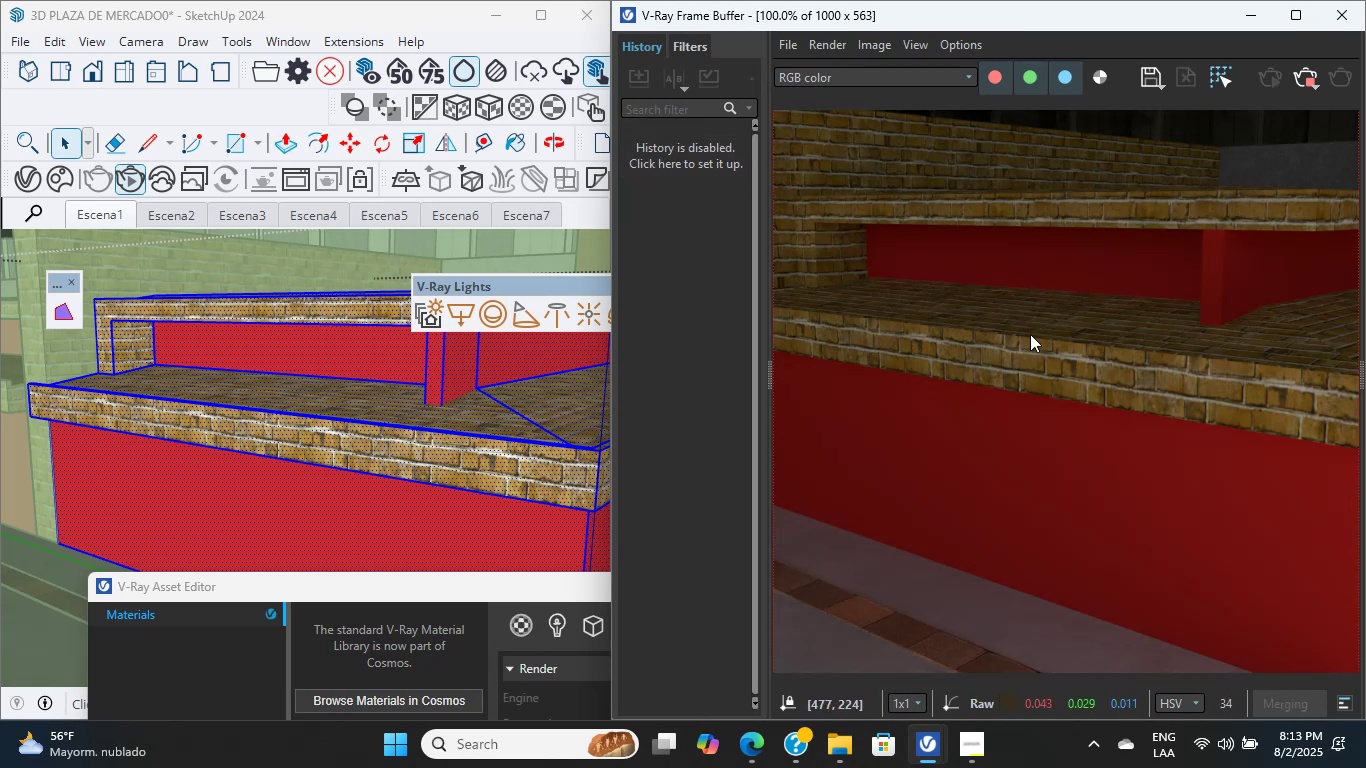 
double_click([1030, 334])
 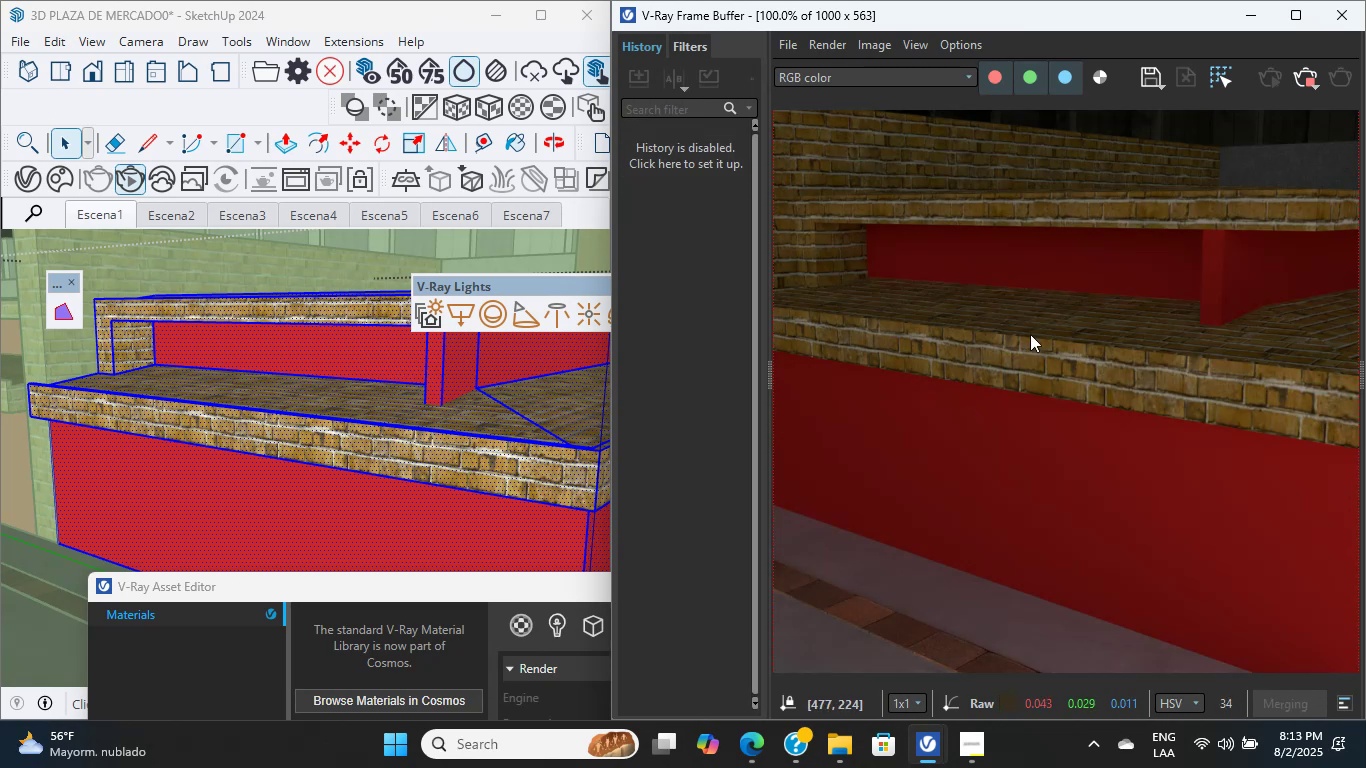 
double_click([1030, 334])
 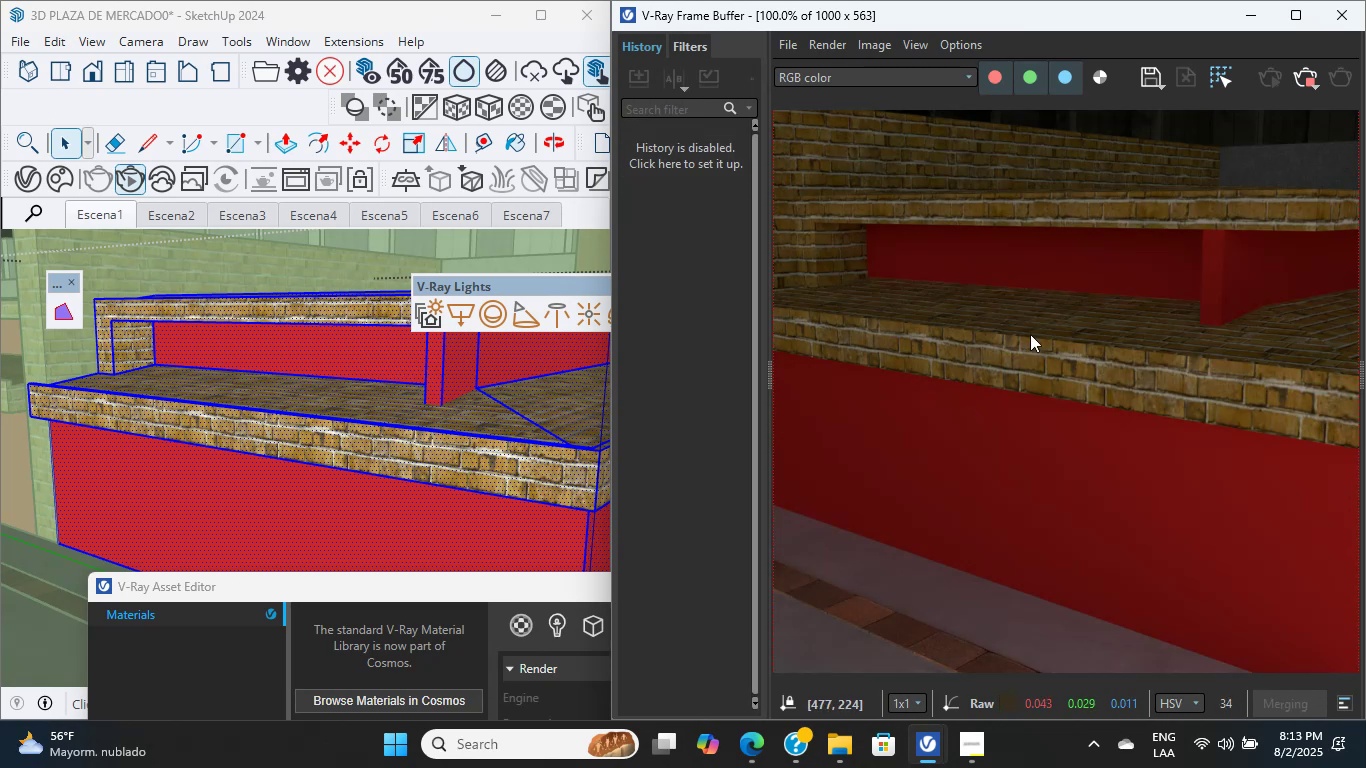 
triple_click([1030, 334])
 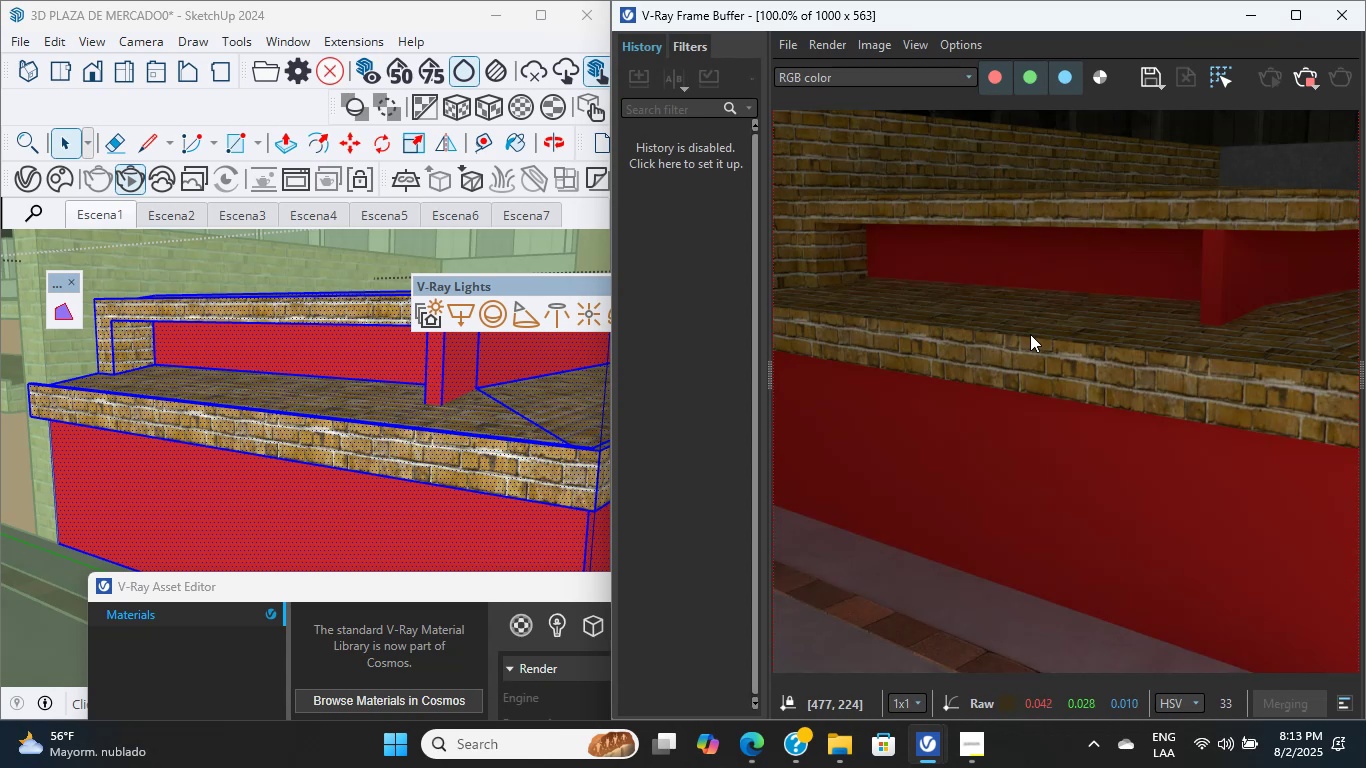 
double_click([1030, 334])
 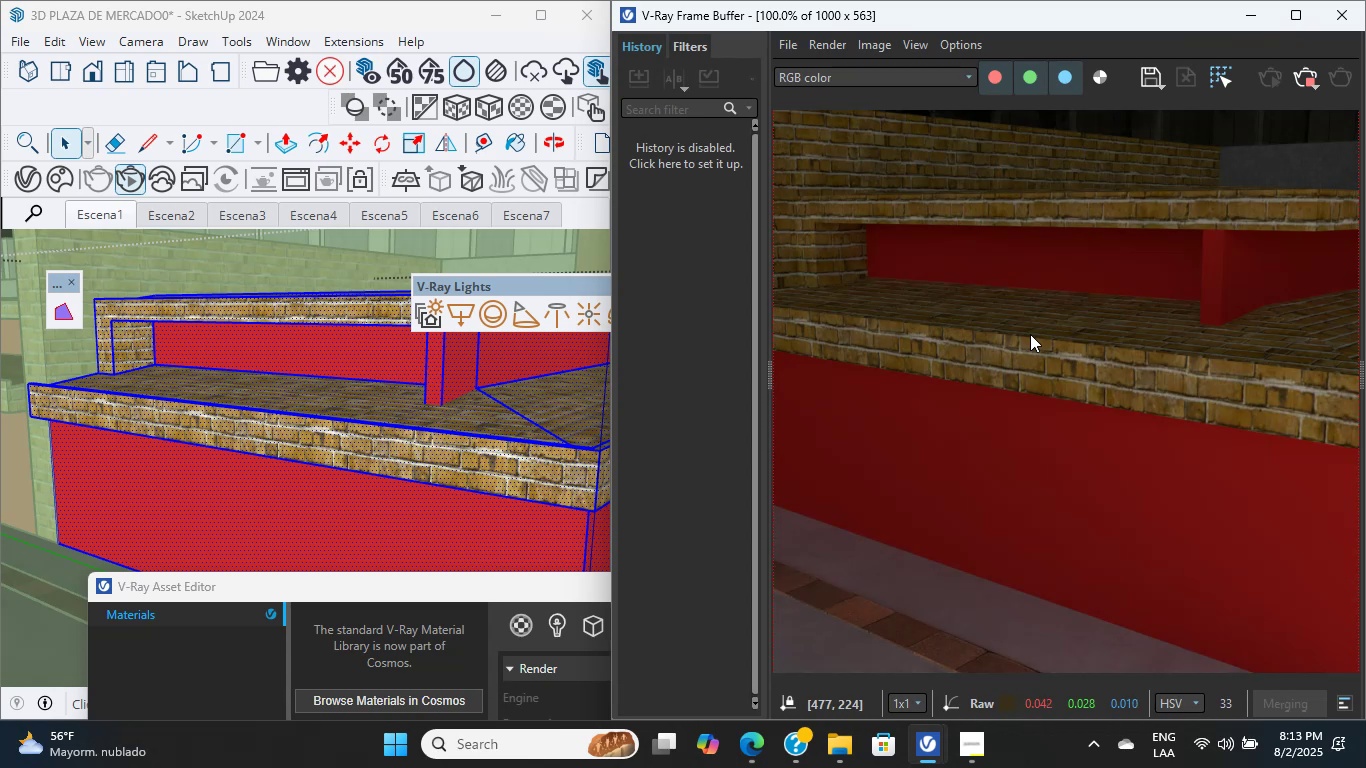 
triple_click([1030, 334])
 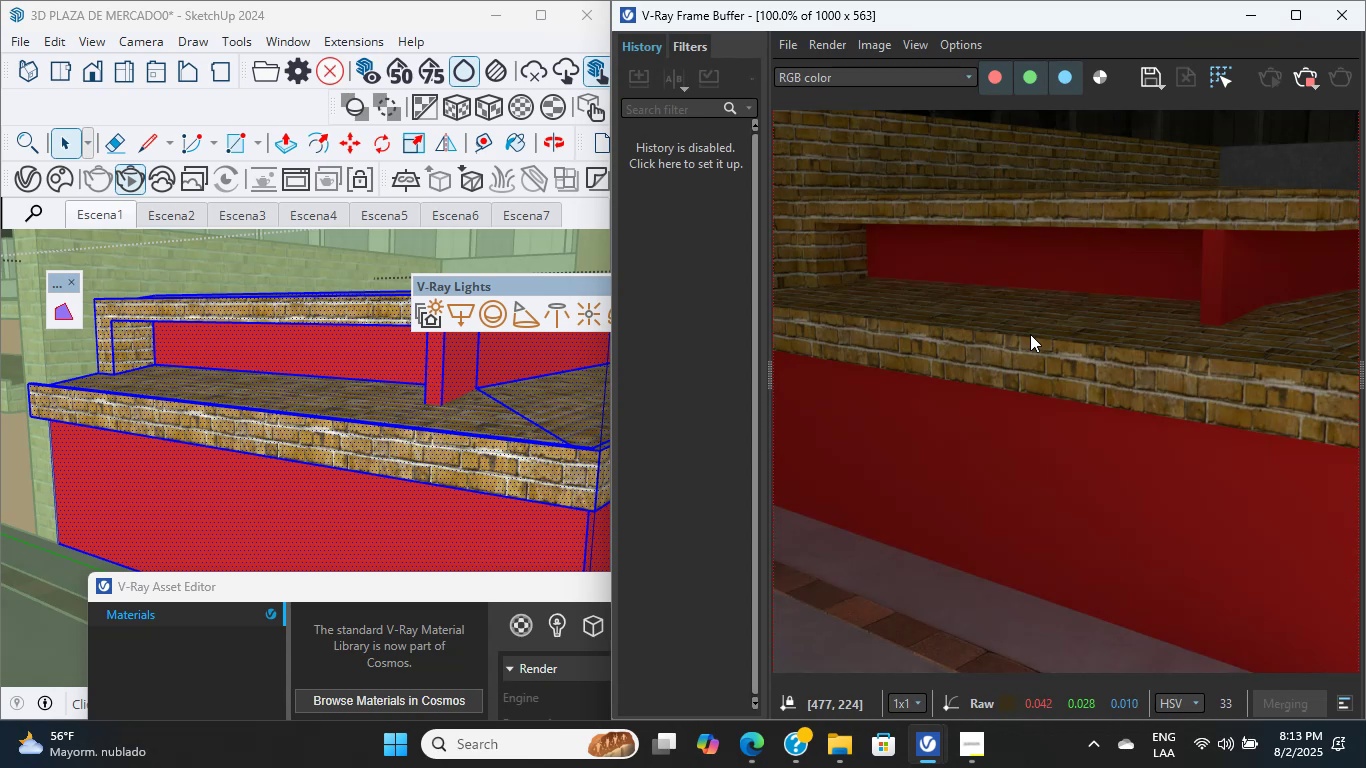 
triple_click([1030, 334])
 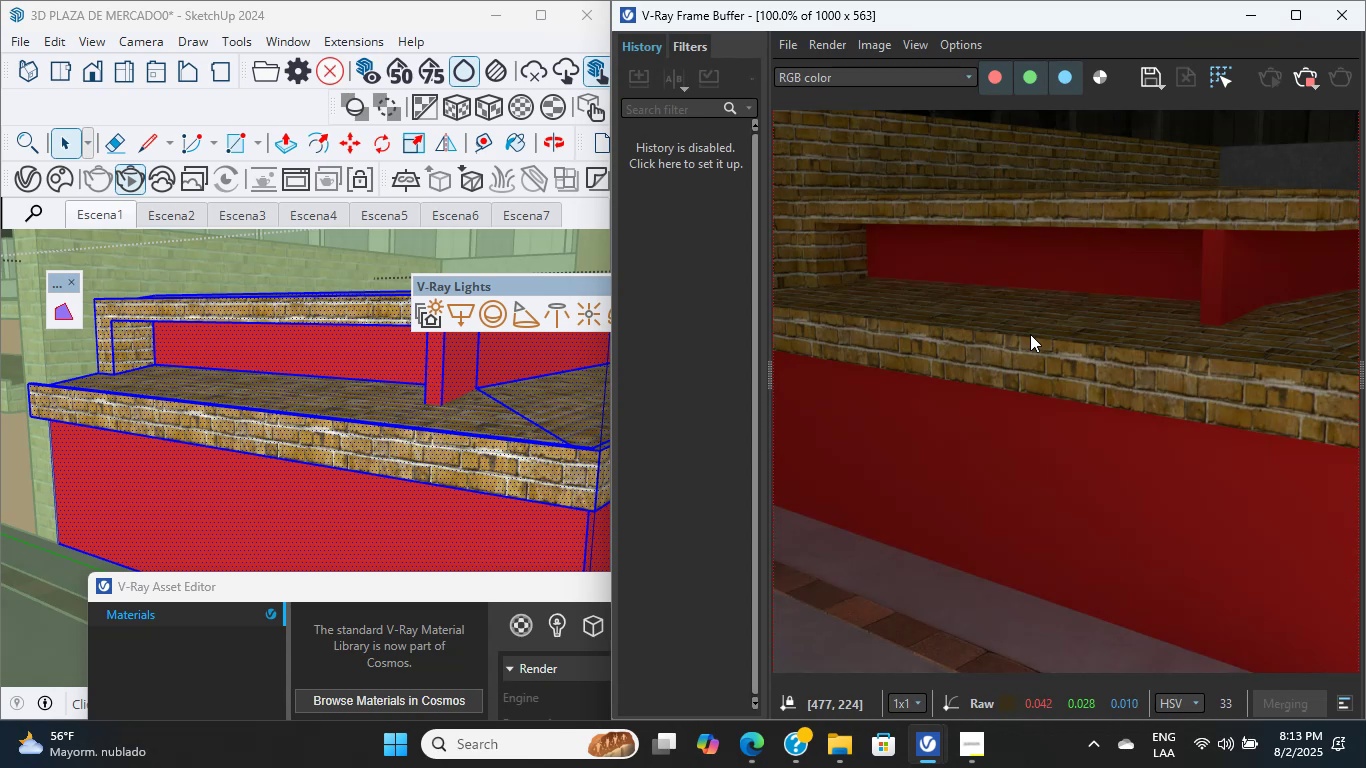 
triple_click([1030, 334])
 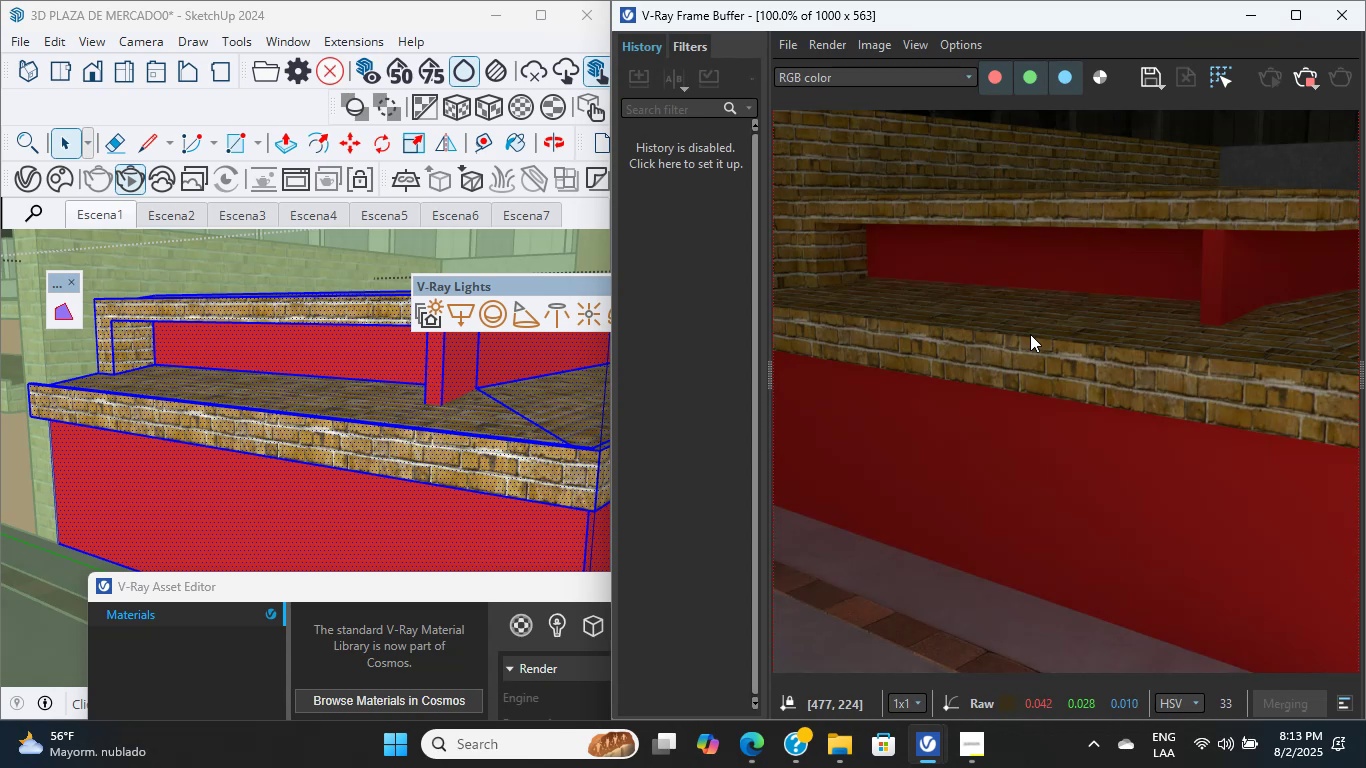 
triple_click([1030, 334])
 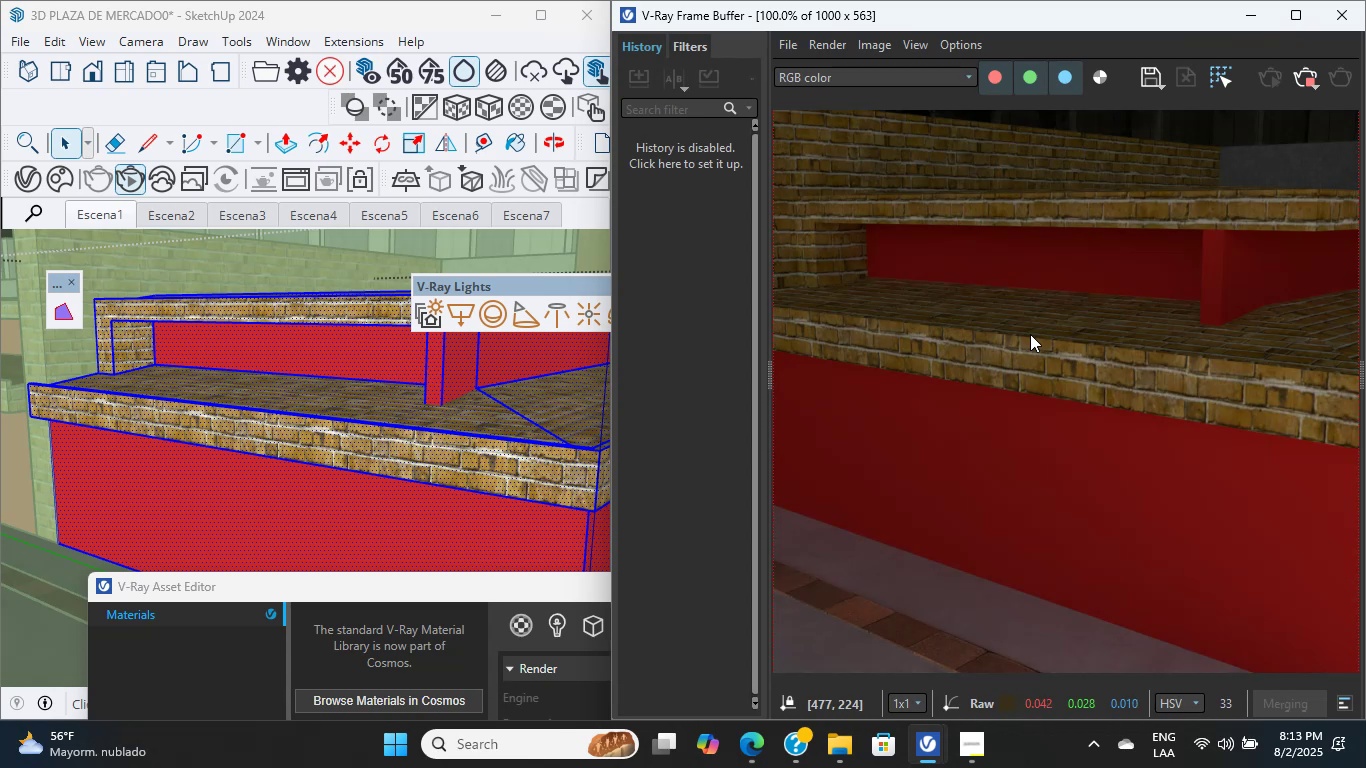 
triple_click([1030, 334])
 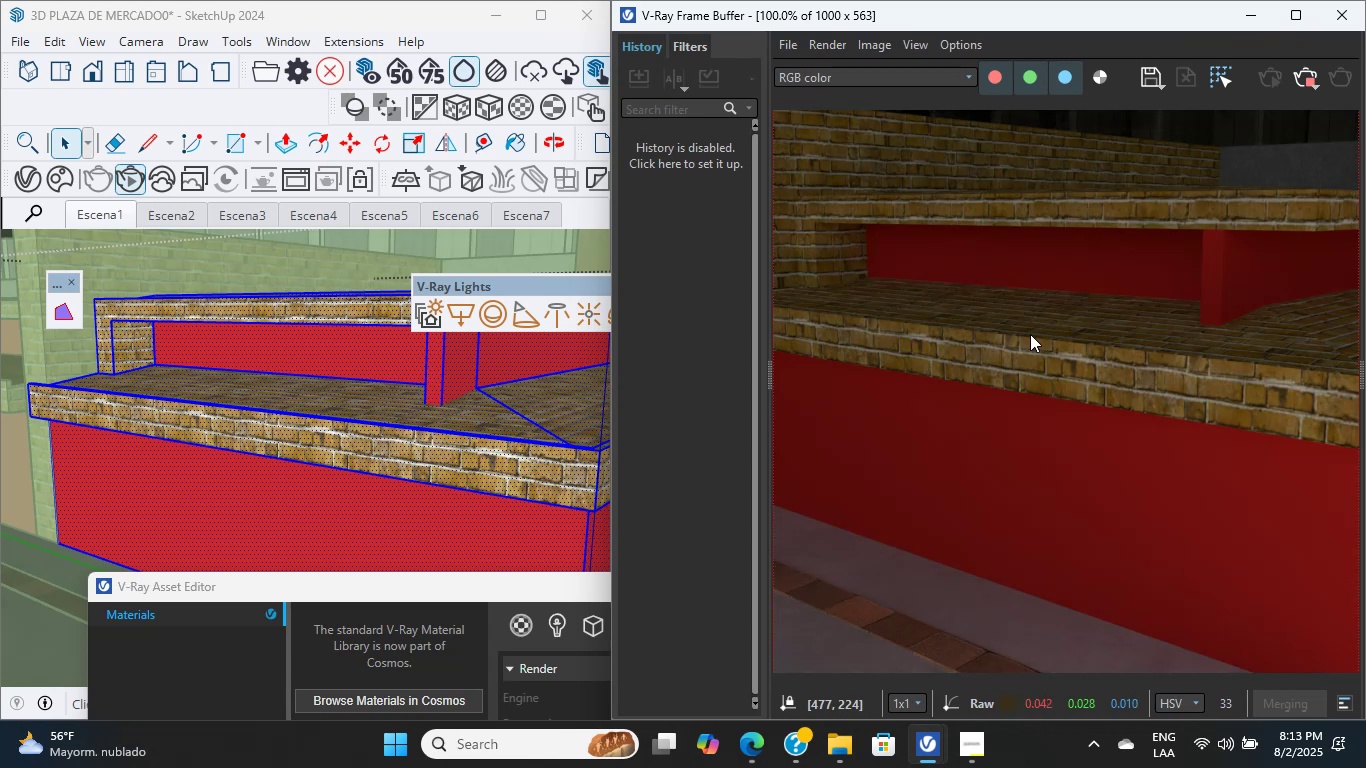 
triple_click([1030, 334])
 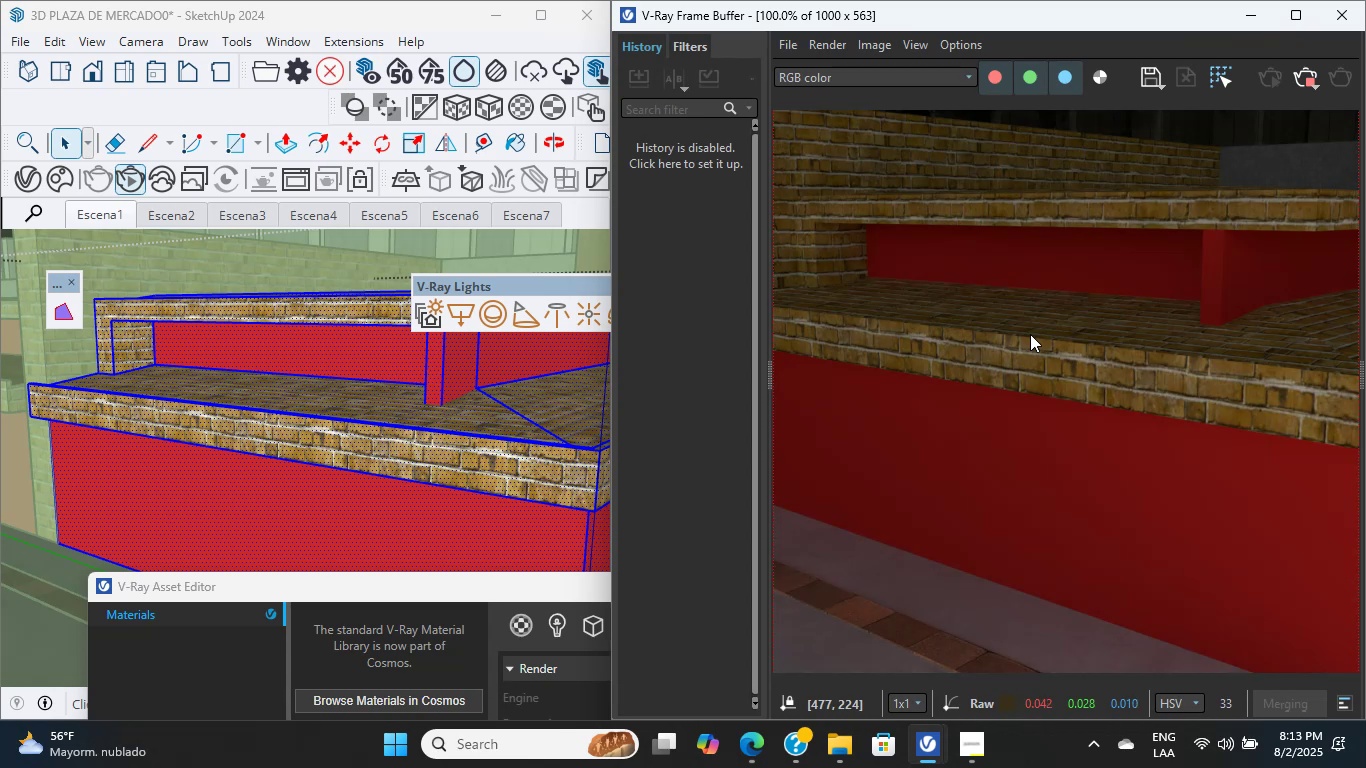 
triple_click([1030, 334])
 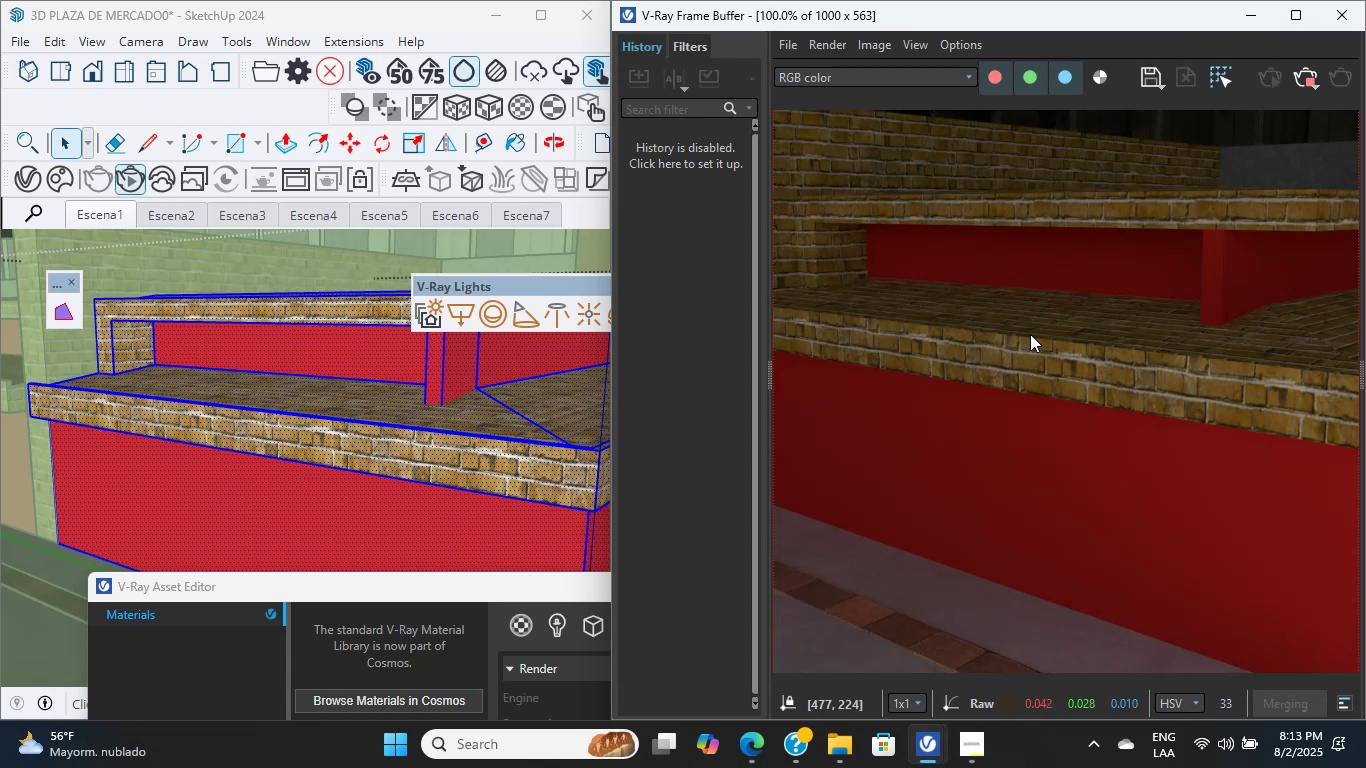 
left_click([1030, 334])
 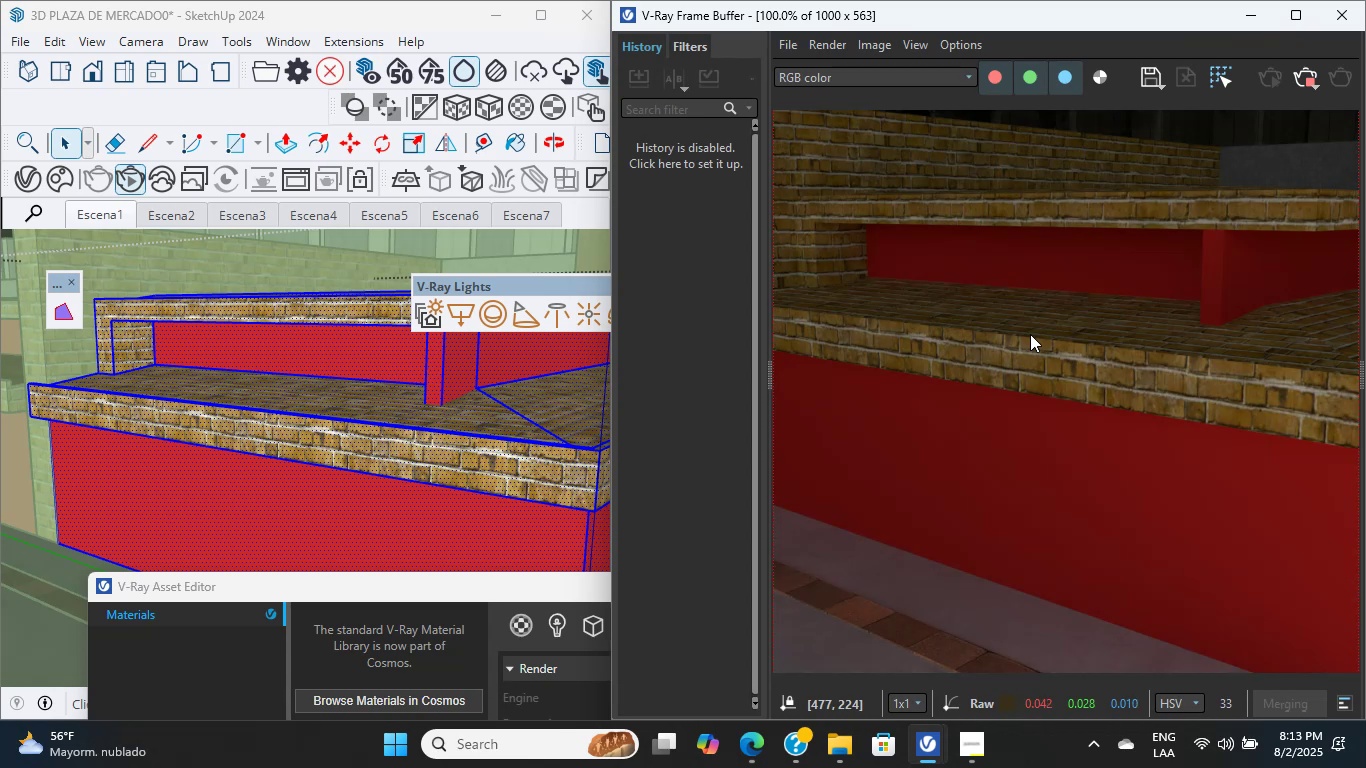 
double_click([1030, 334])
 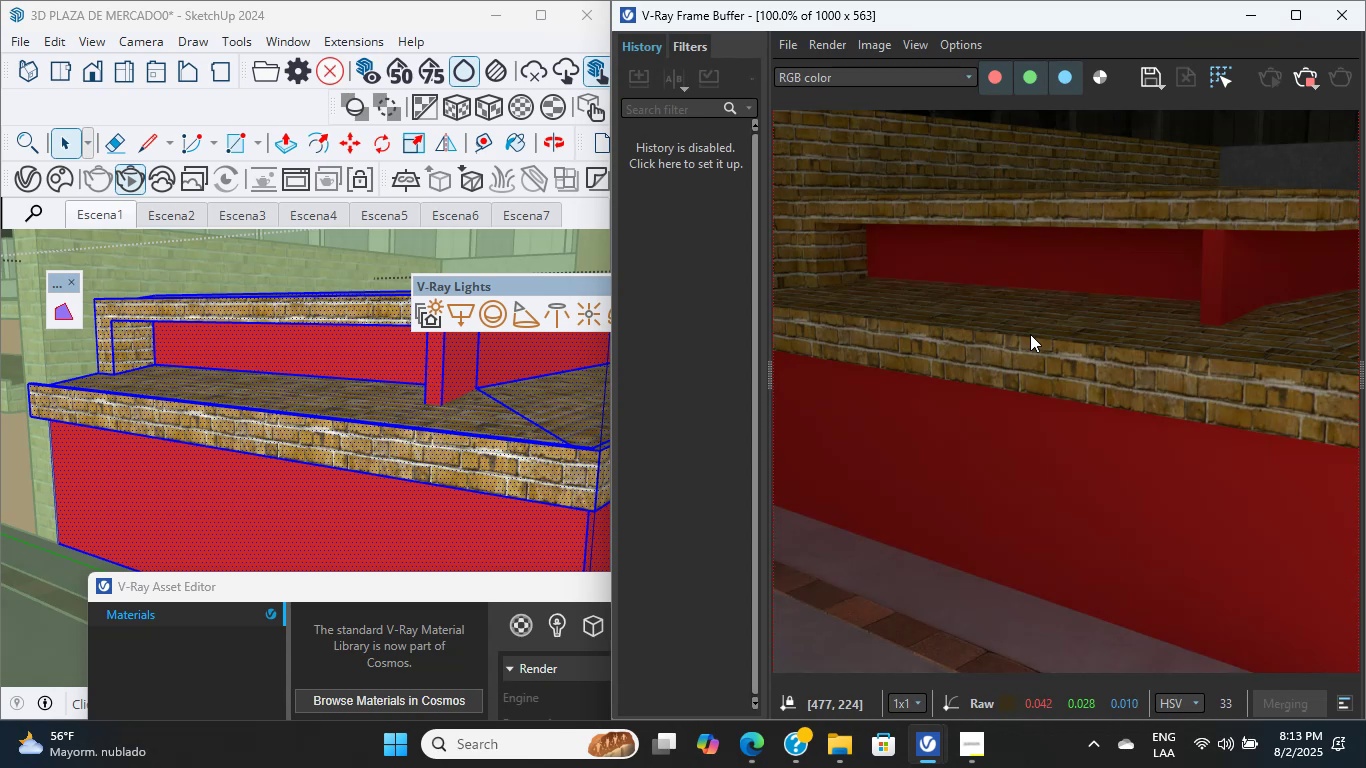 
left_click([1030, 334])
 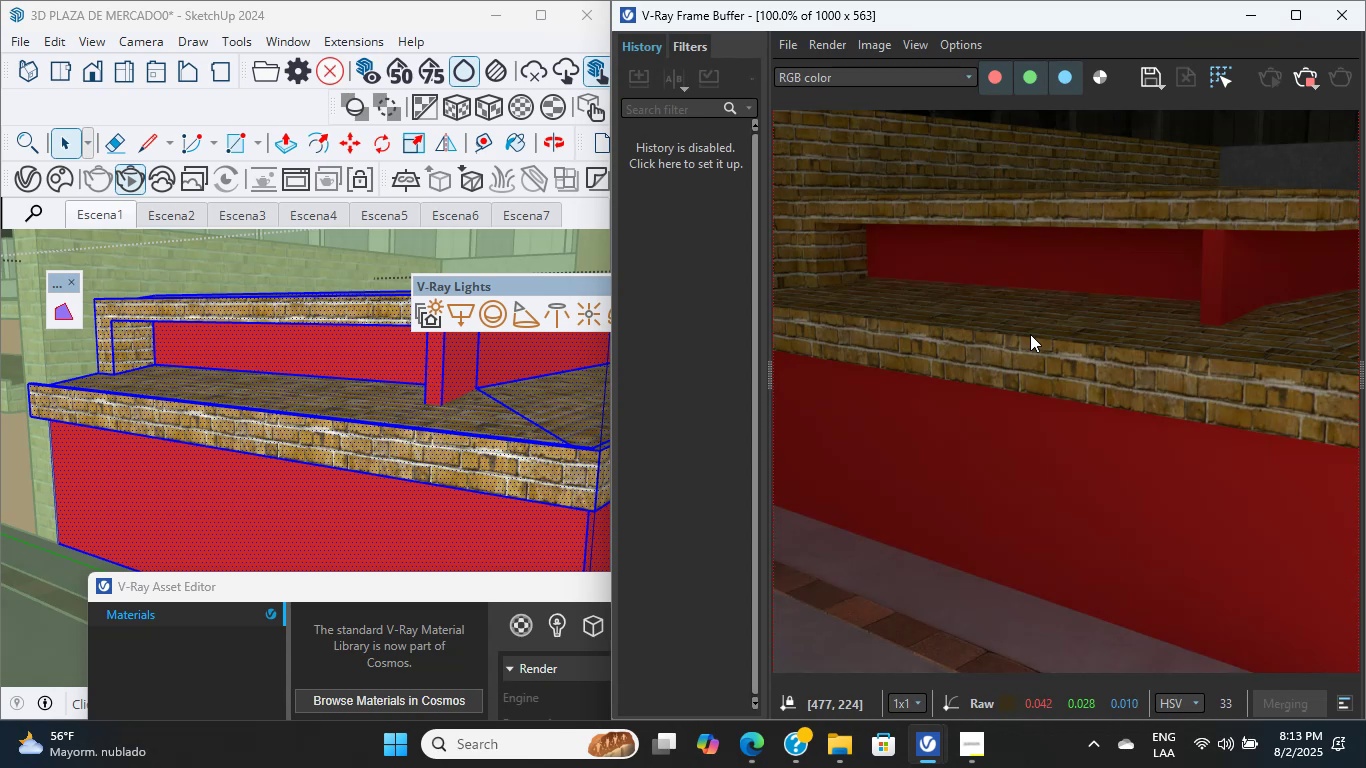 
left_click([1030, 334])
 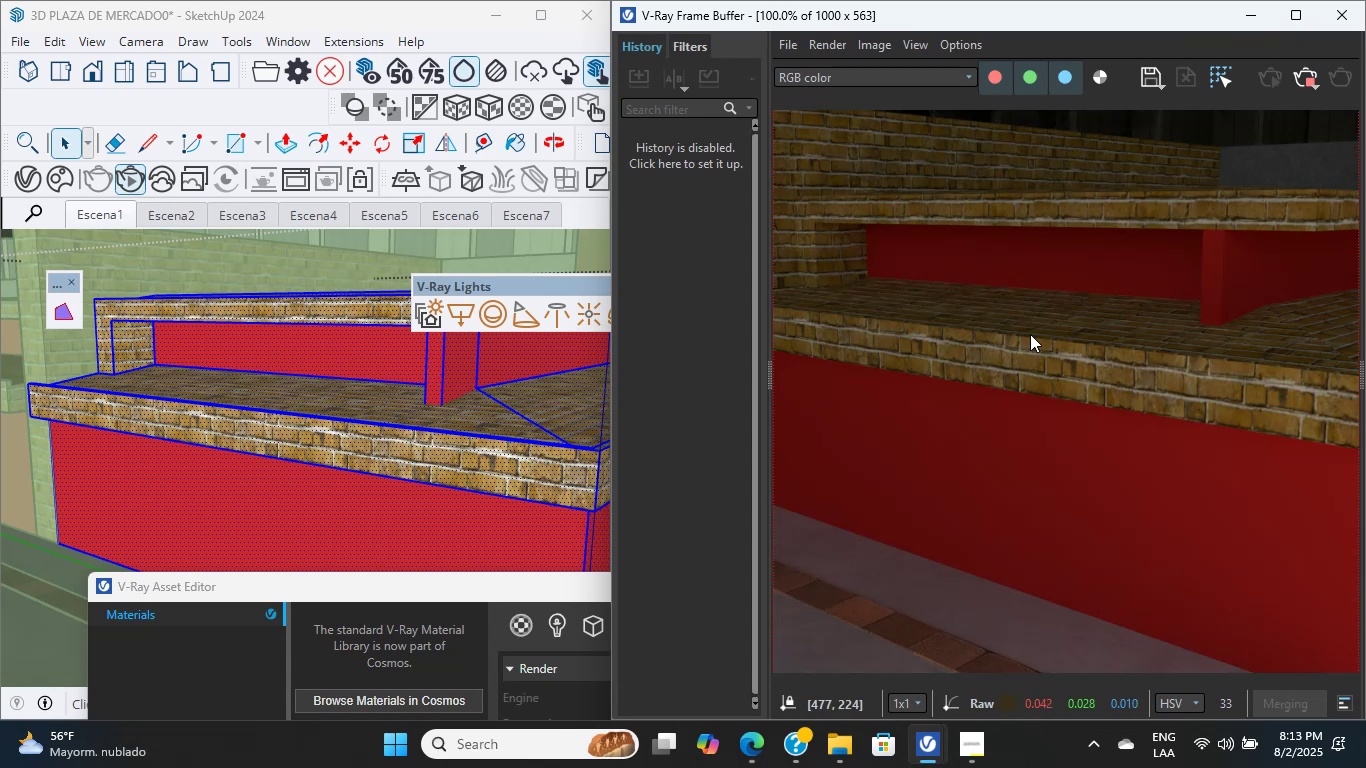 
double_click([1030, 334])
 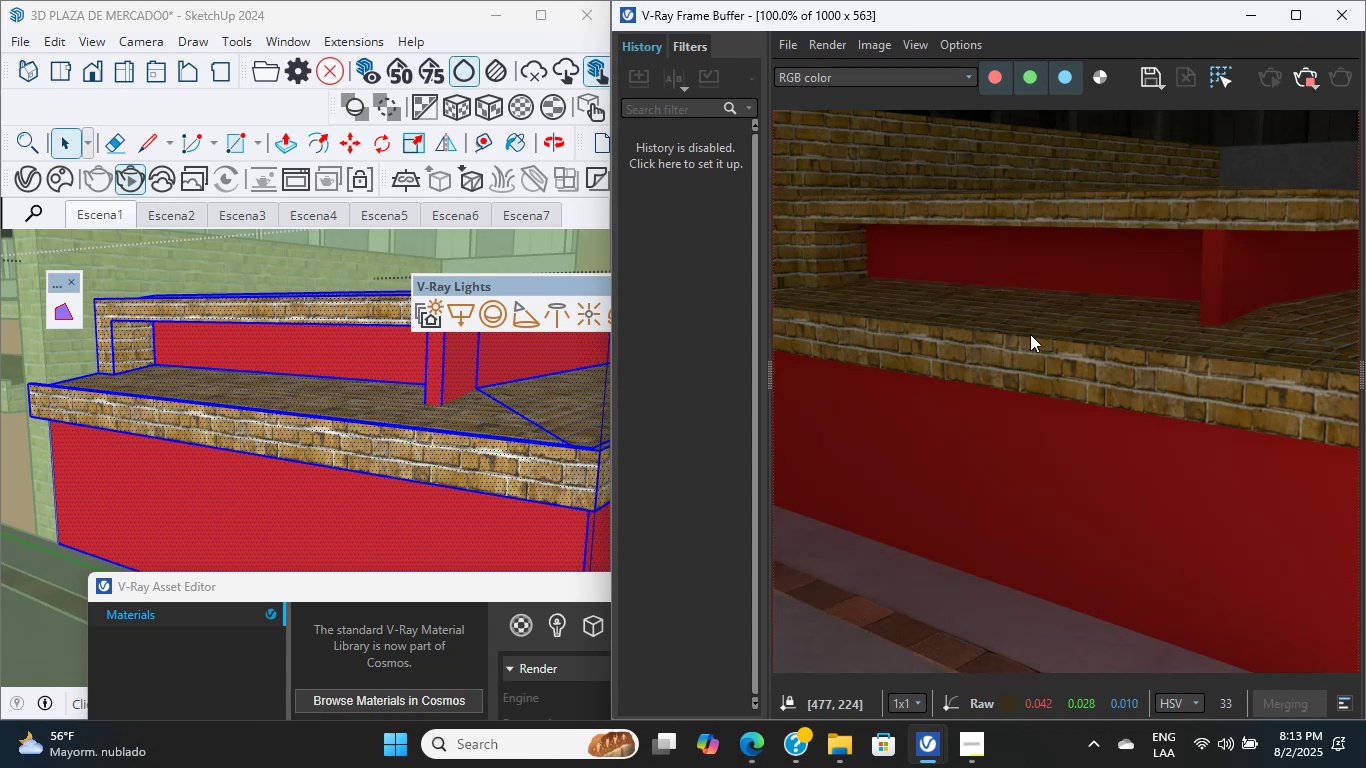 
triple_click([1030, 334])
 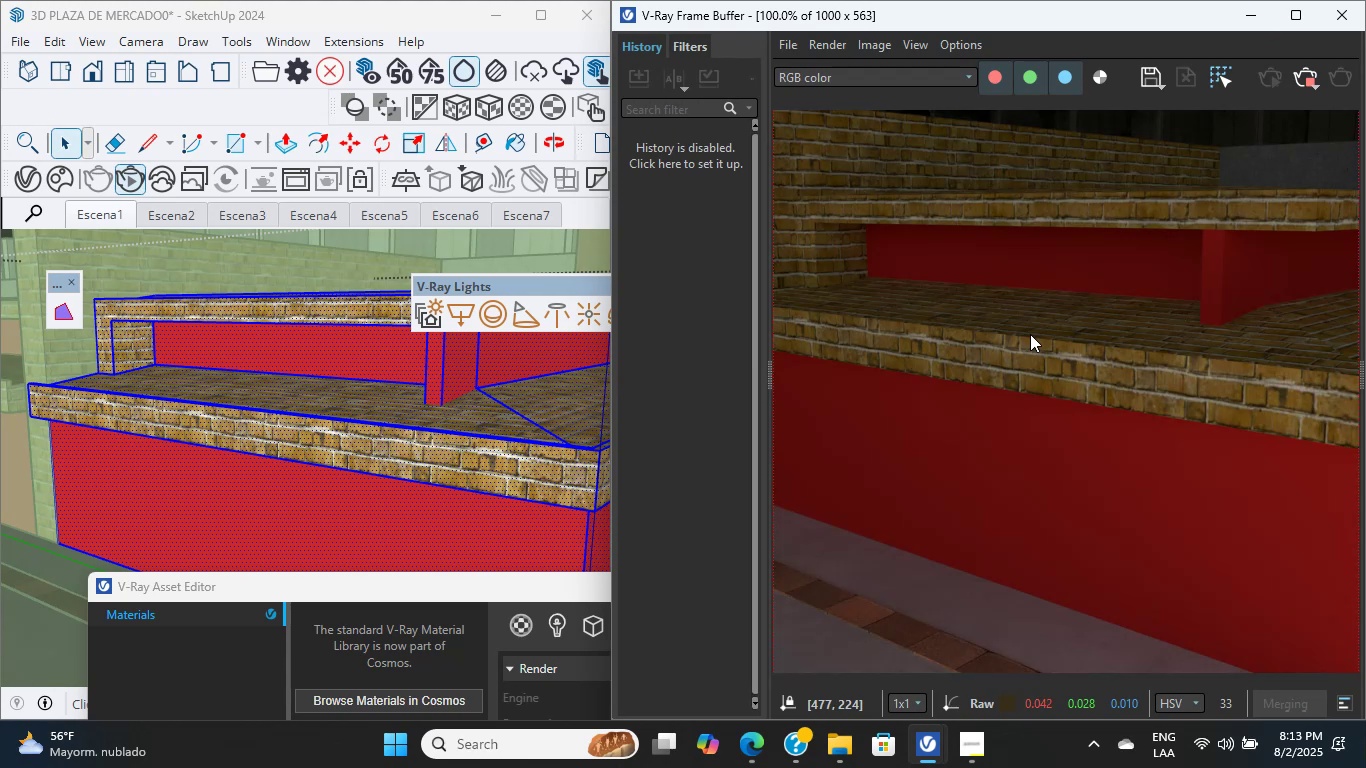 
double_click([1030, 334])
 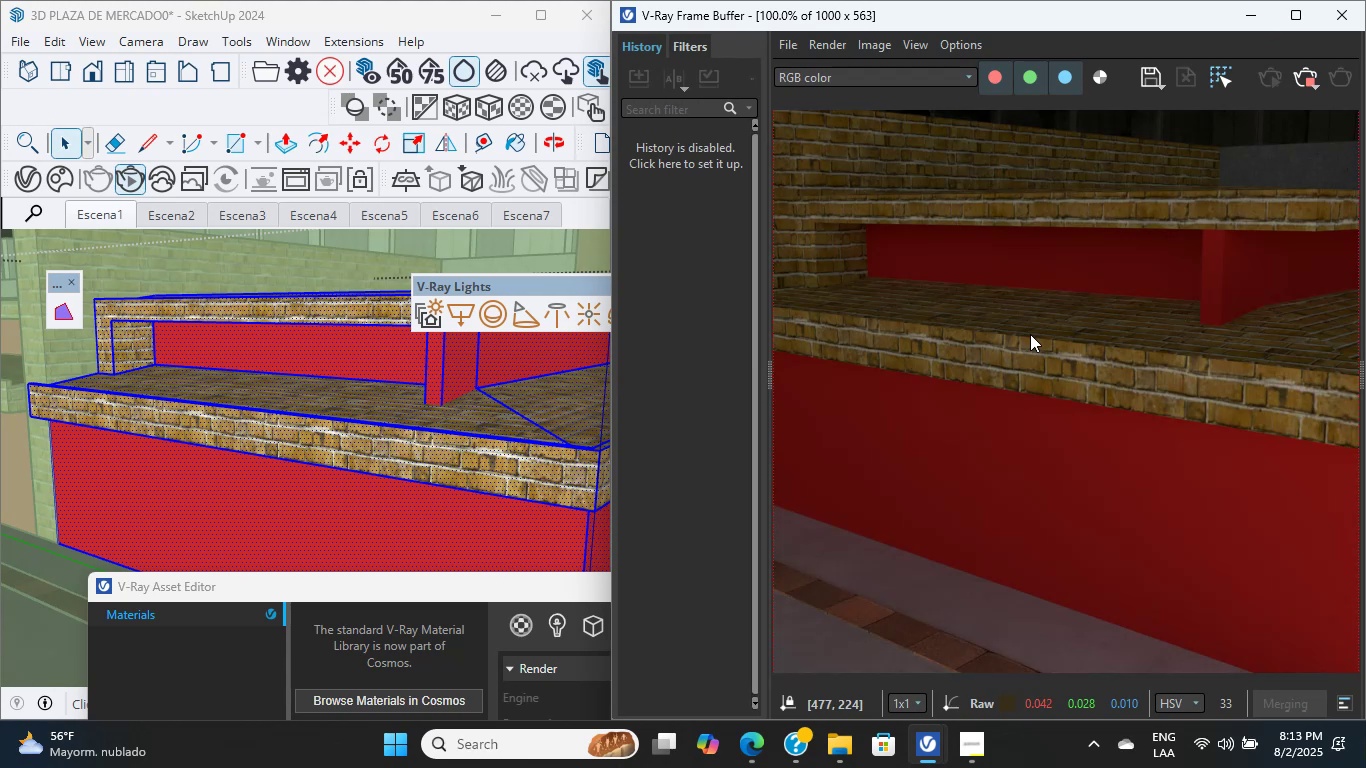 
scroll: coordinate [1030, 334], scroll_direction: down, amount: 1.0
 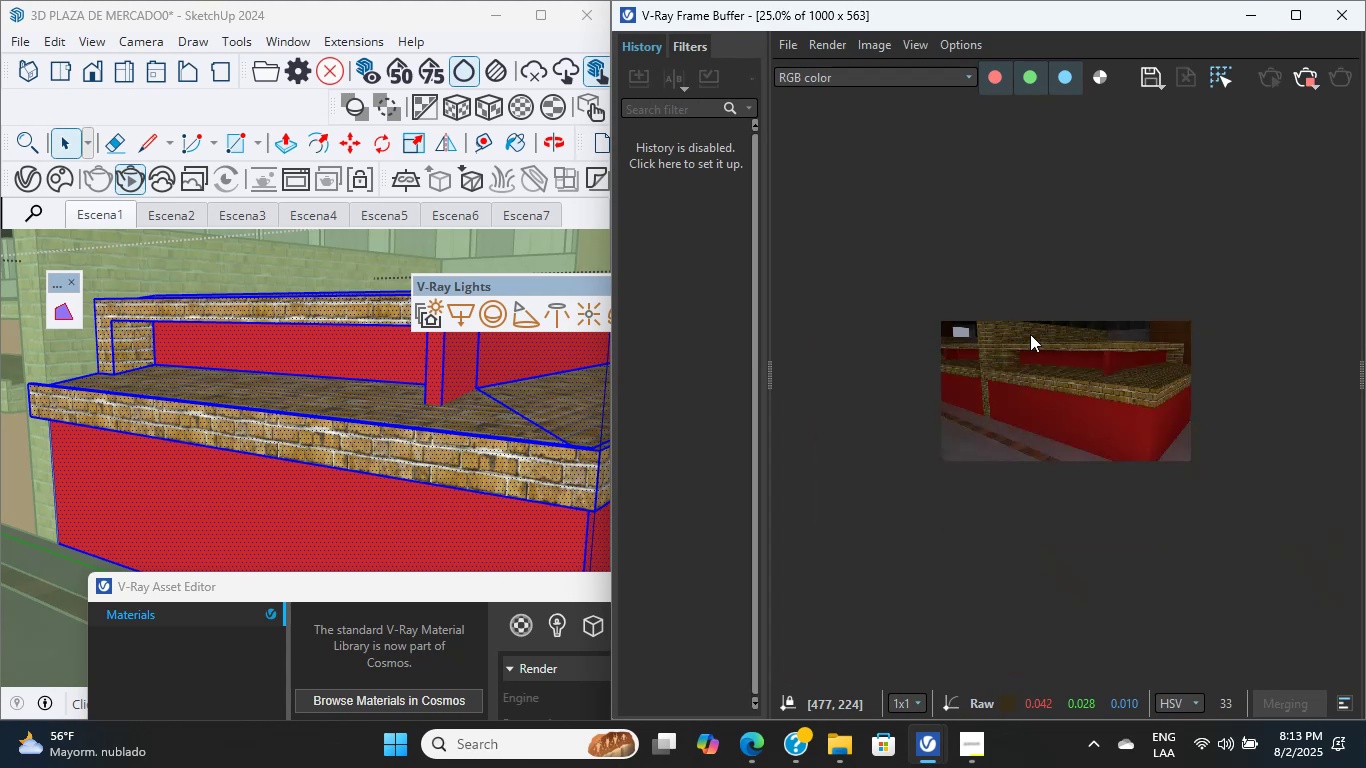 
wait(8.1)
 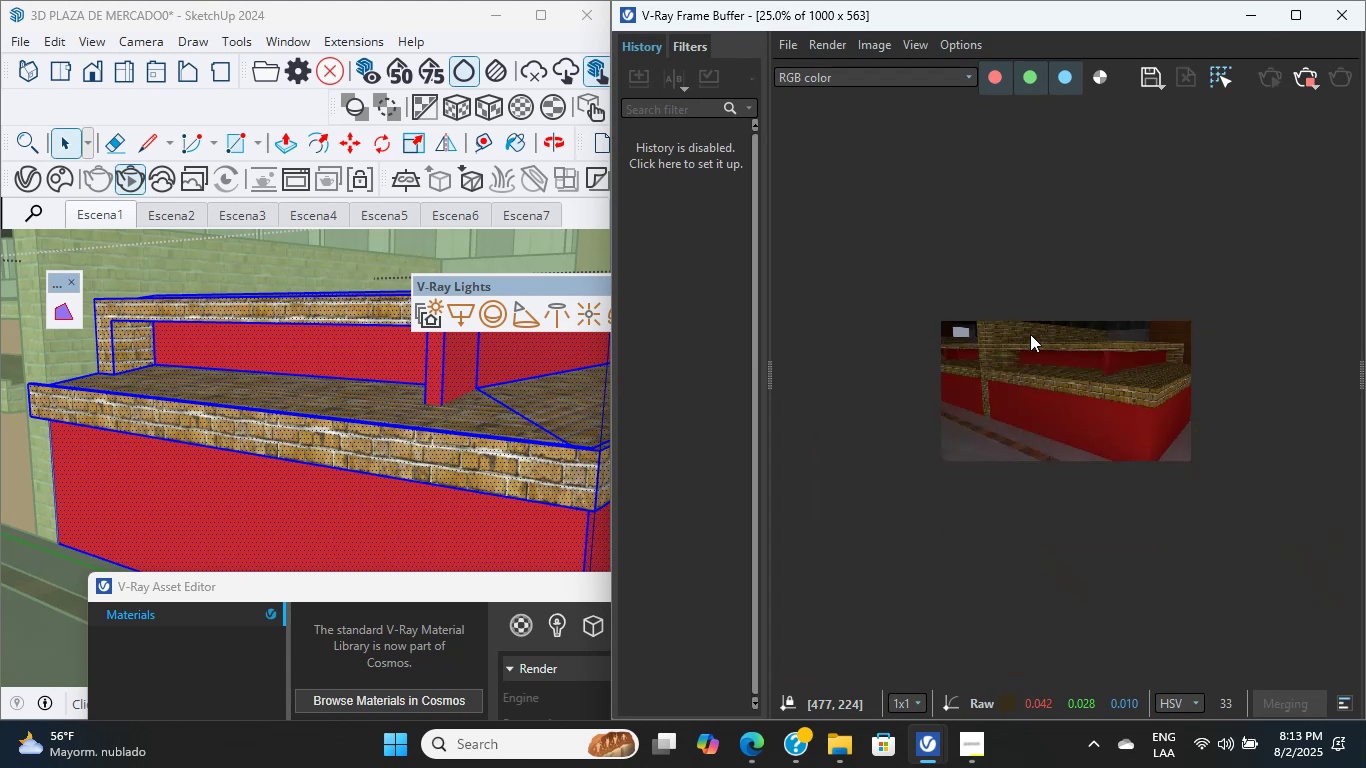 
scroll: coordinate [1009, 335], scroll_direction: up, amount: 2.0
 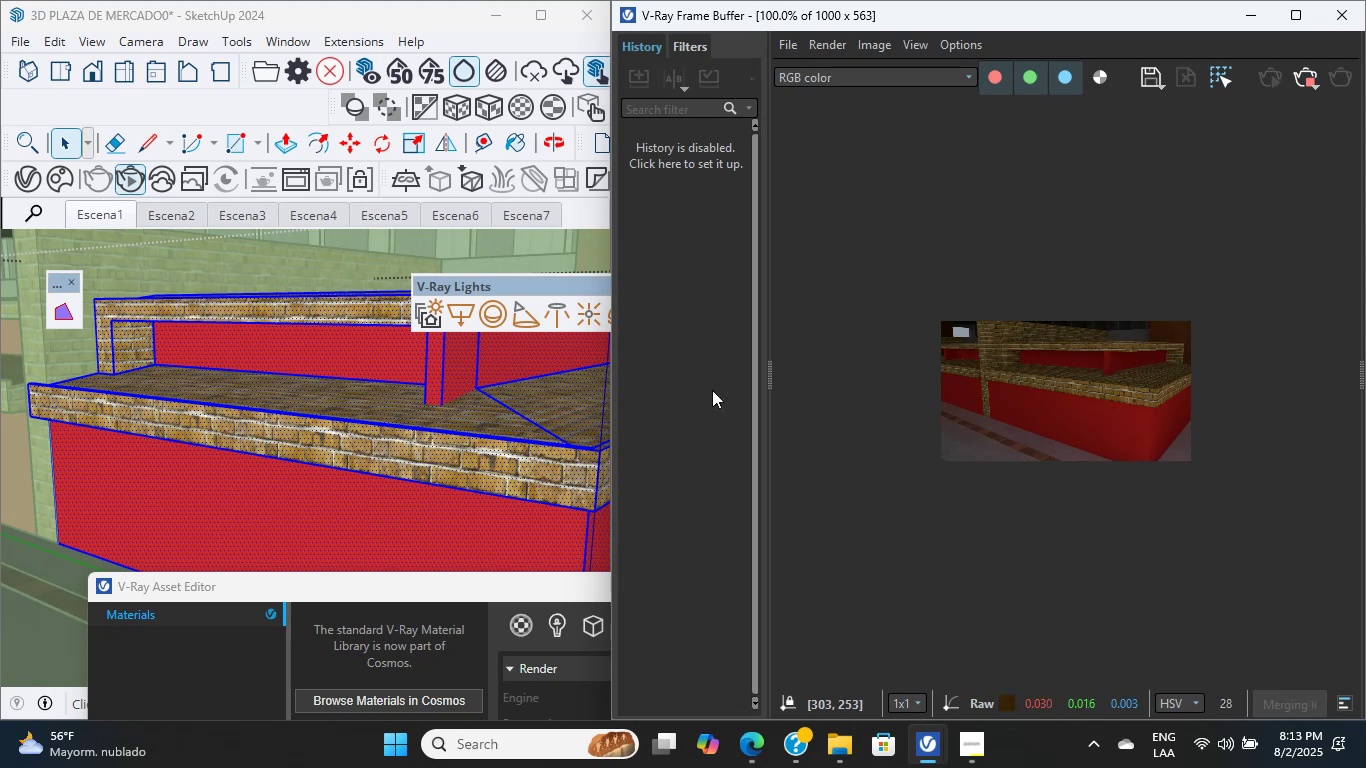 
scroll: coordinate [217, 395], scroll_direction: down, amount: 30.0
 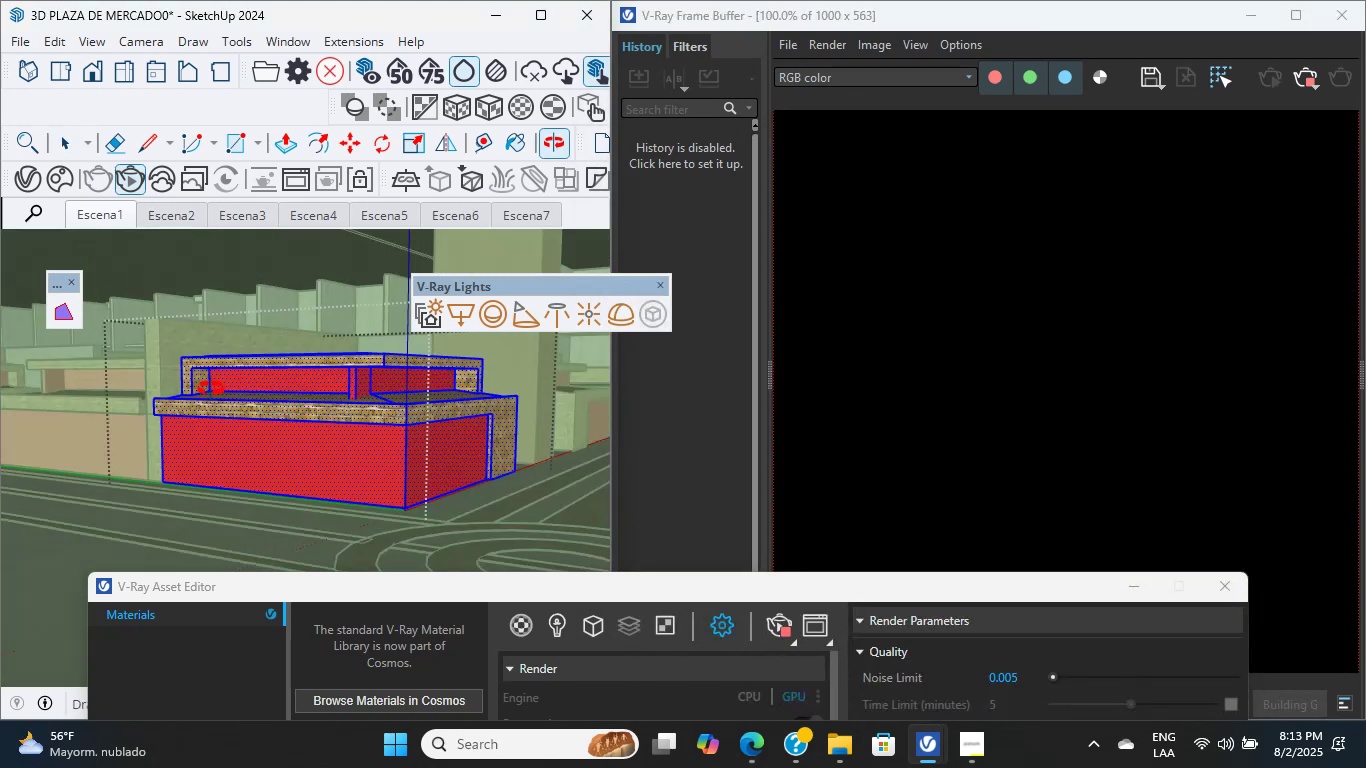 
scroll: coordinate [88, 380], scroll_direction: up, amount: 32.0
 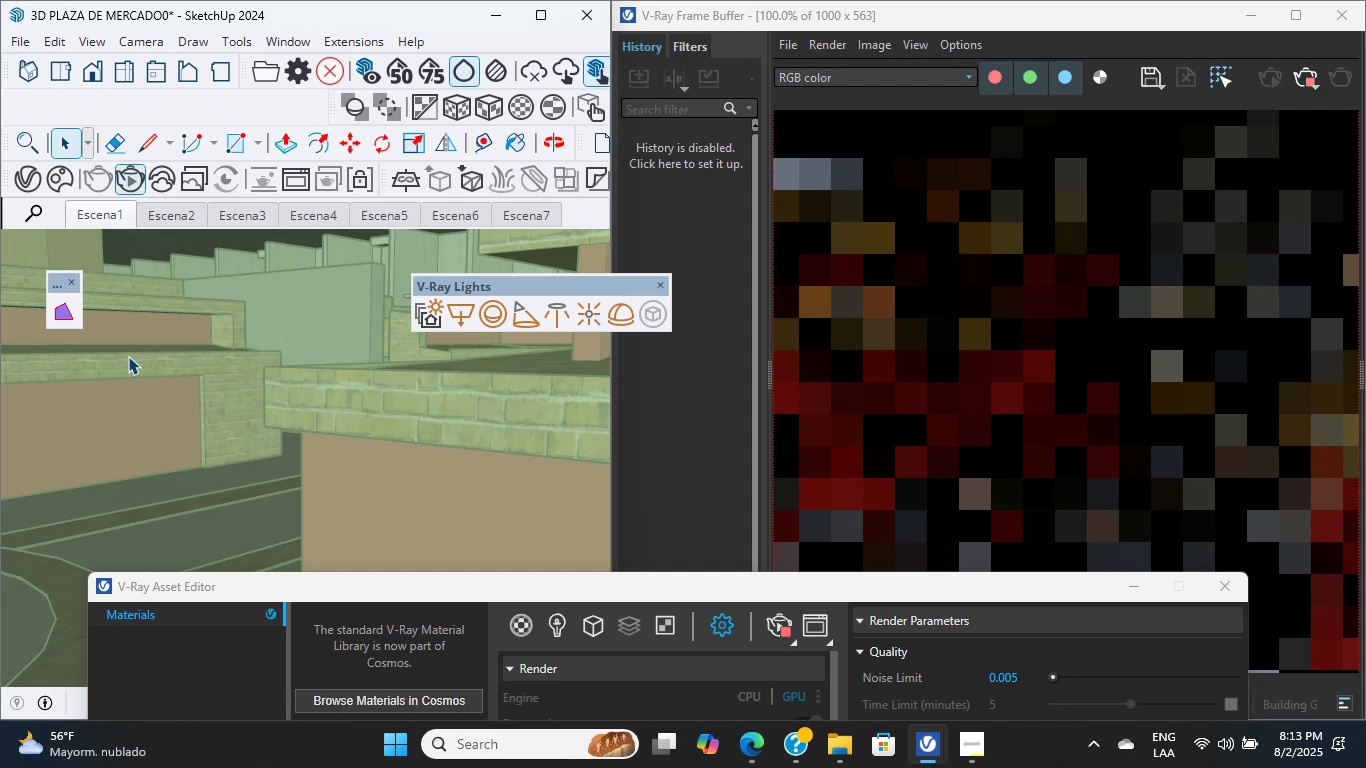 
wait(5.89)
 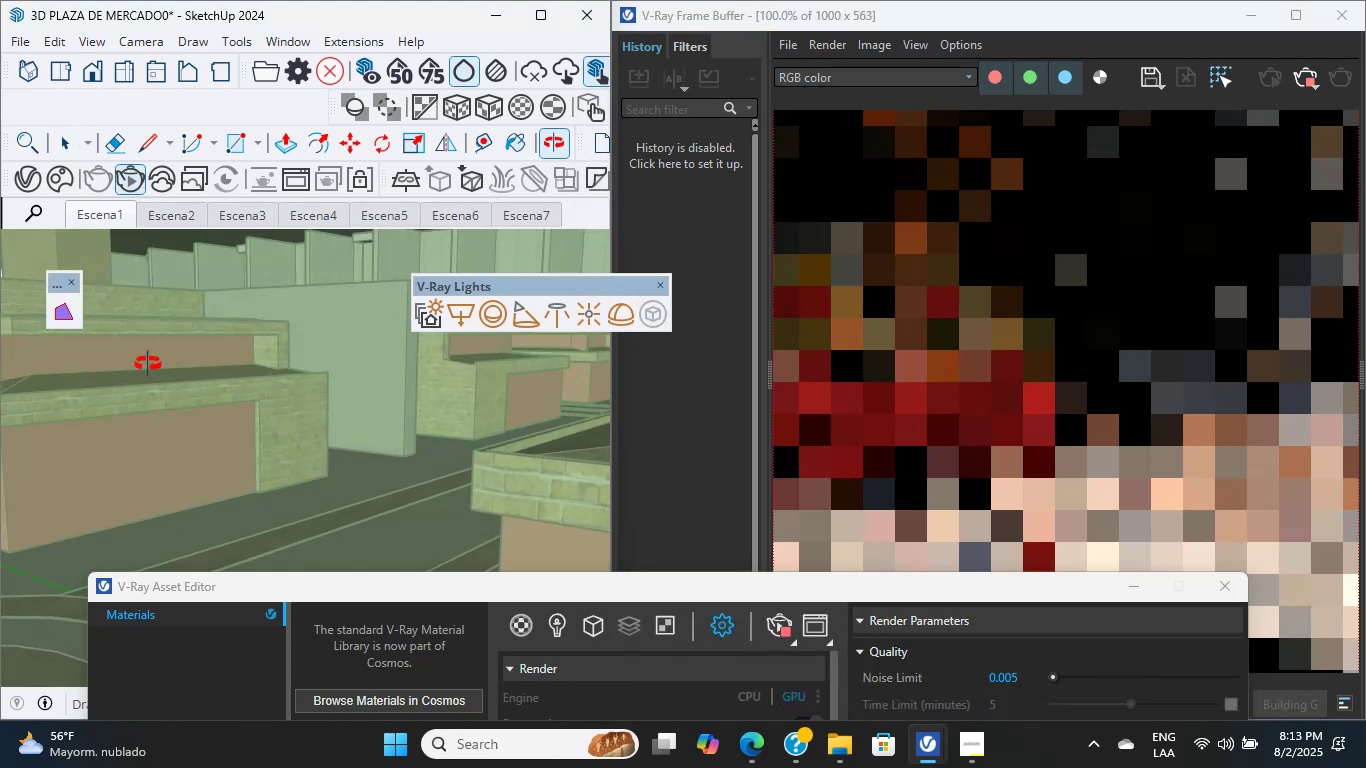 
scroll: coordinate [276, 338], scroll_direction: up, amount: 16.0
 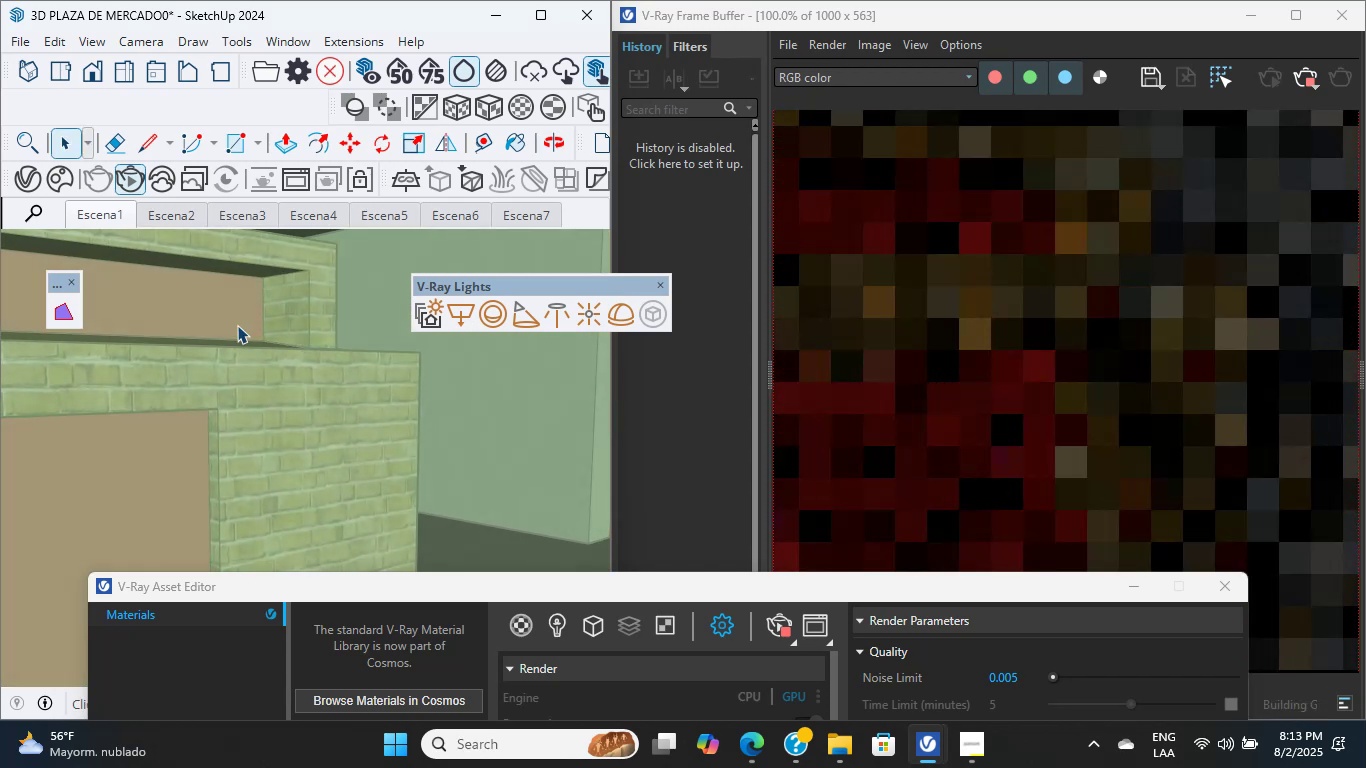 
left_click([755, 731])
 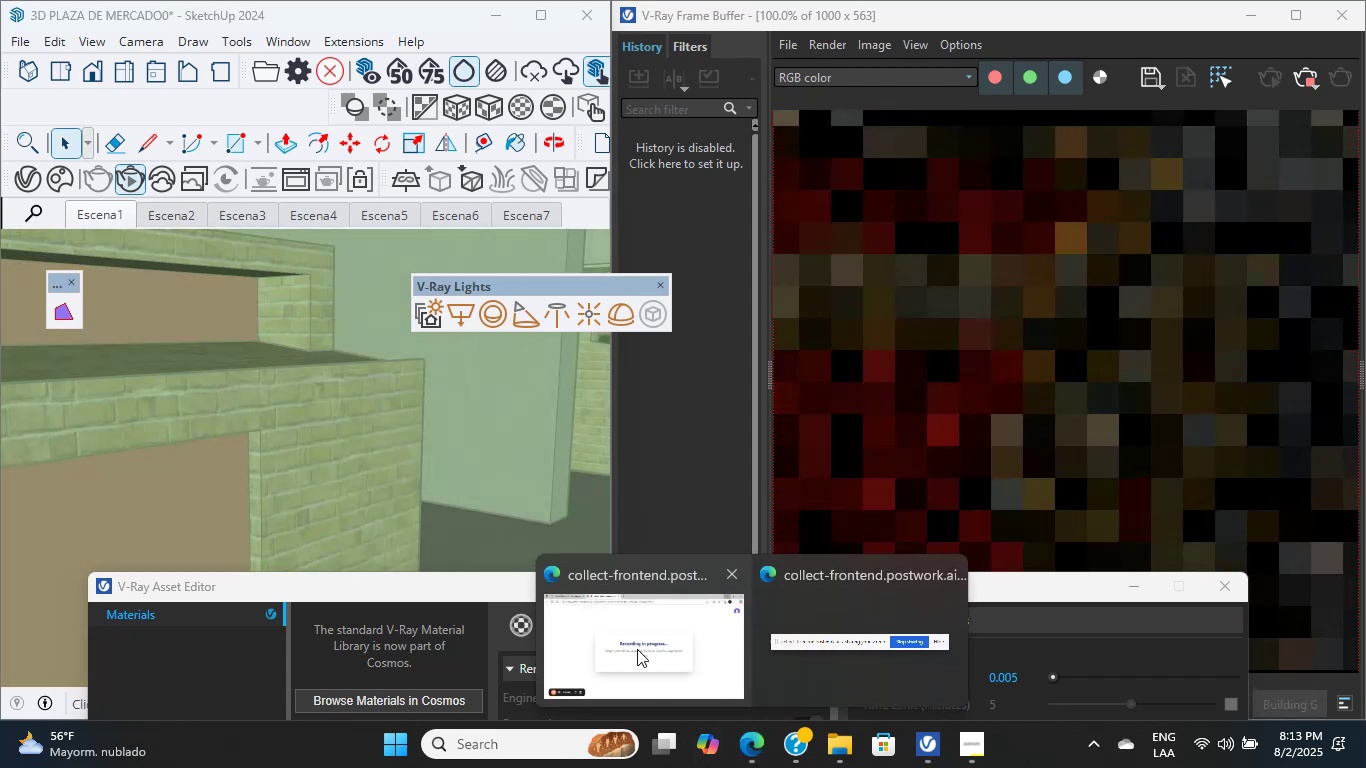 
left_click([612, 627])
 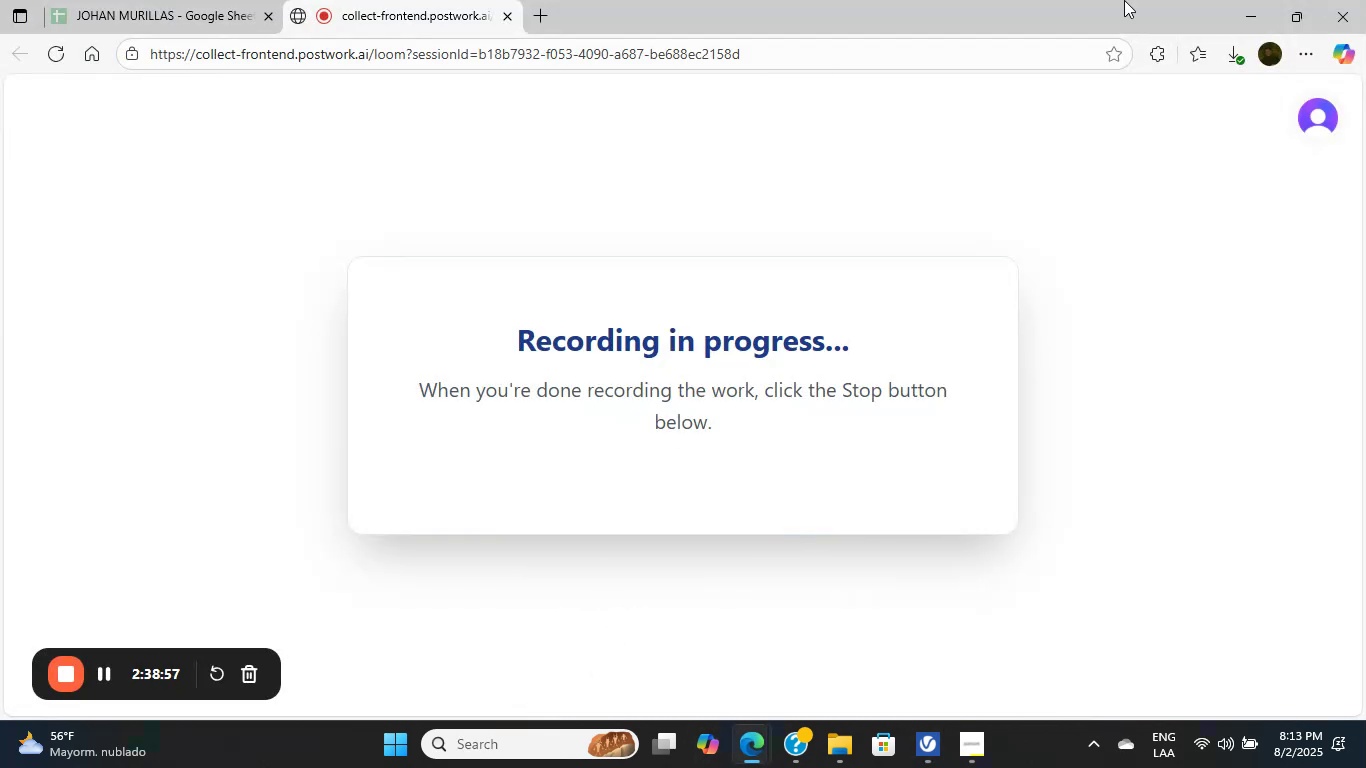 
left_click([1240, 0])
 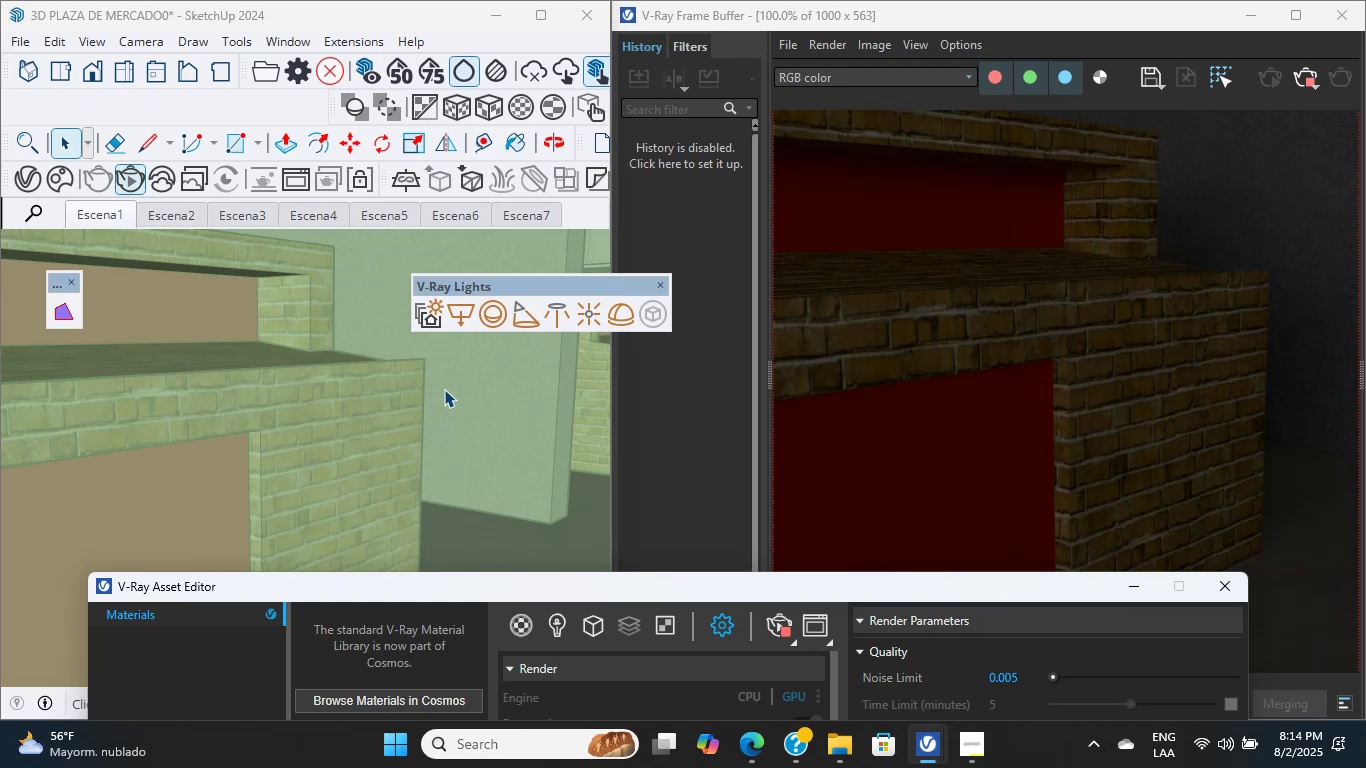 
wait(48.1)
 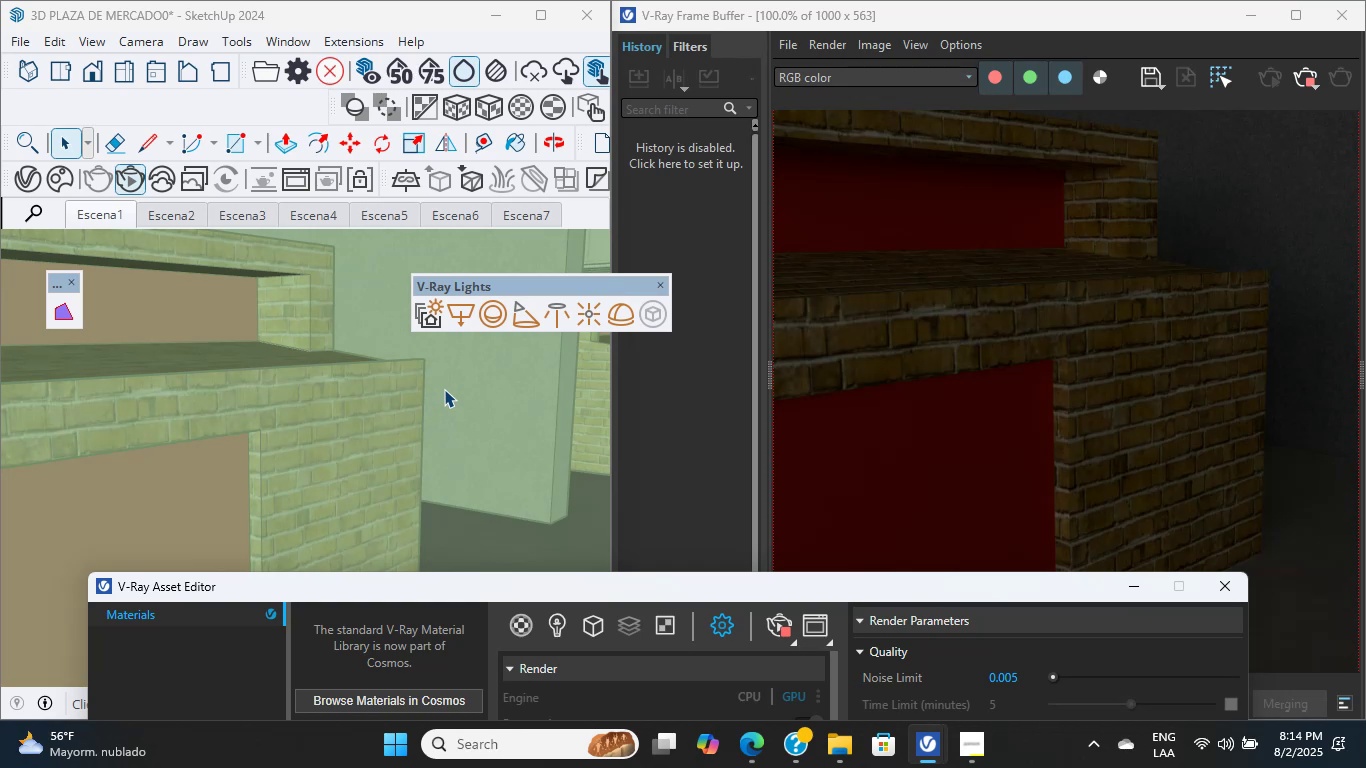 
scroll: coordinate [331, 439], scroll_direction: up, amount: 5.0
 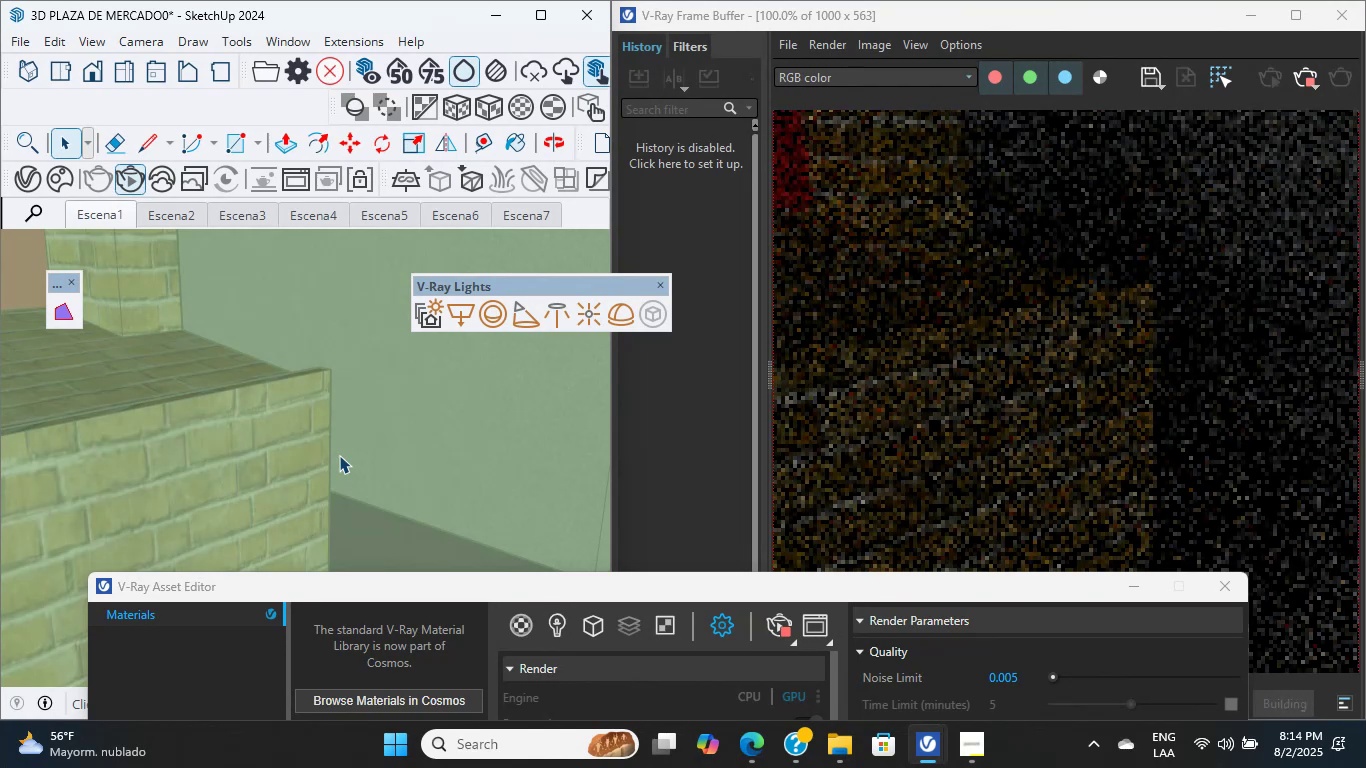 
wait(23.81)
 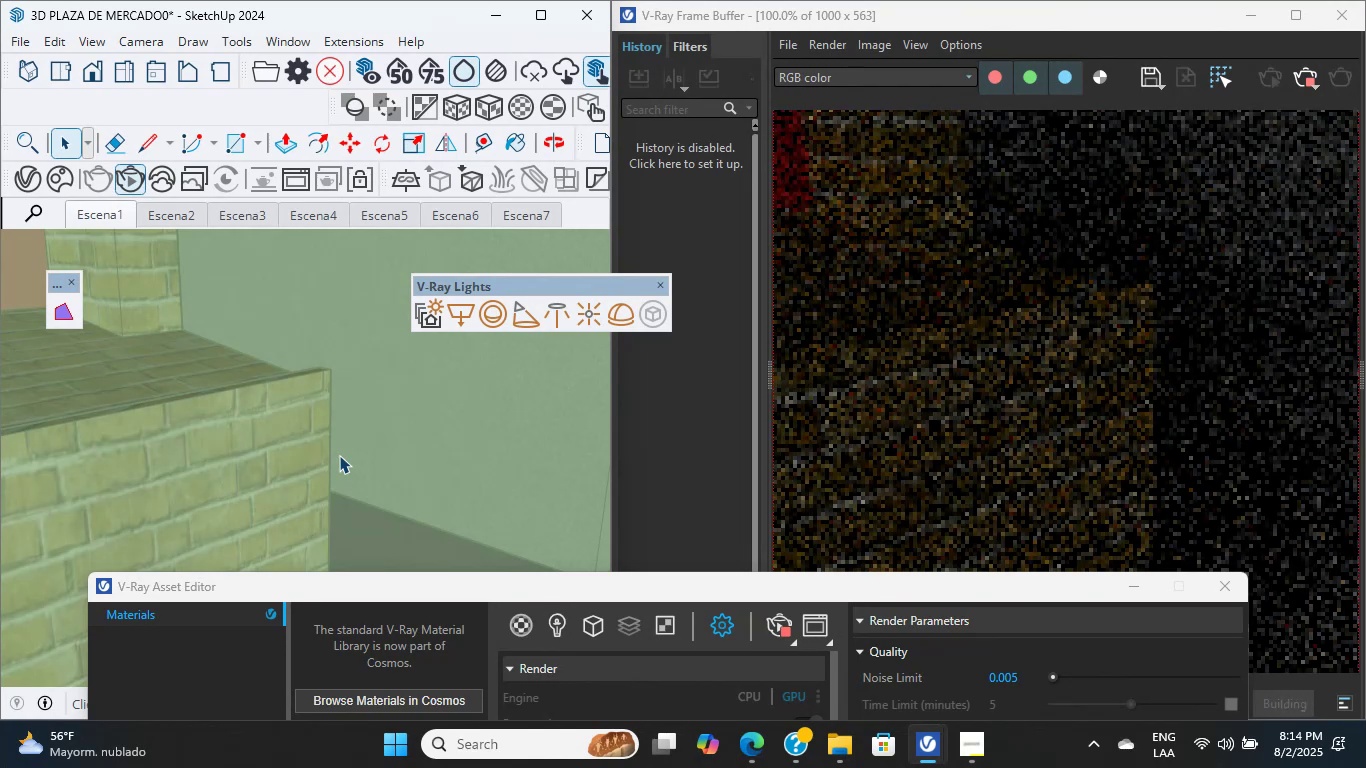 
scroll: coordinate [905, 352], scroll_direction: up, amount: 2.0
 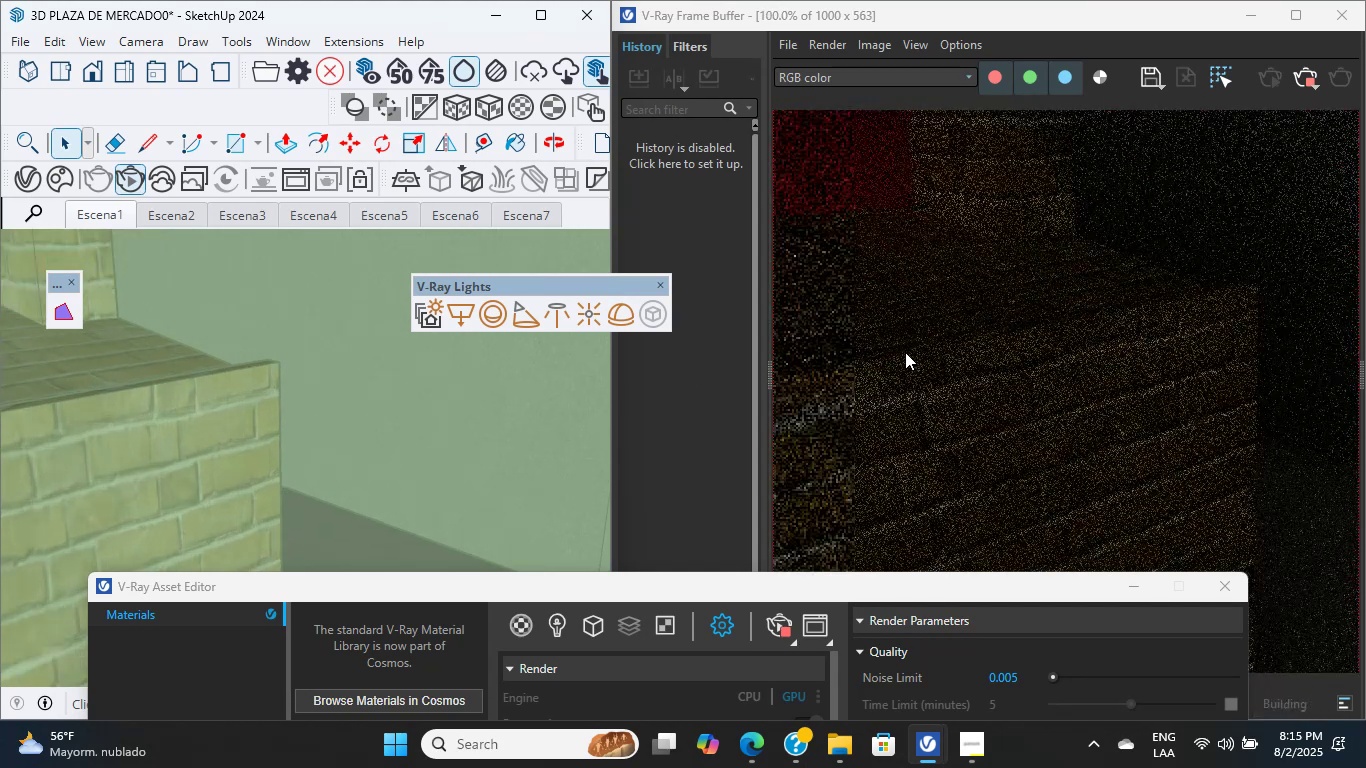 
double_click([911, 350])
 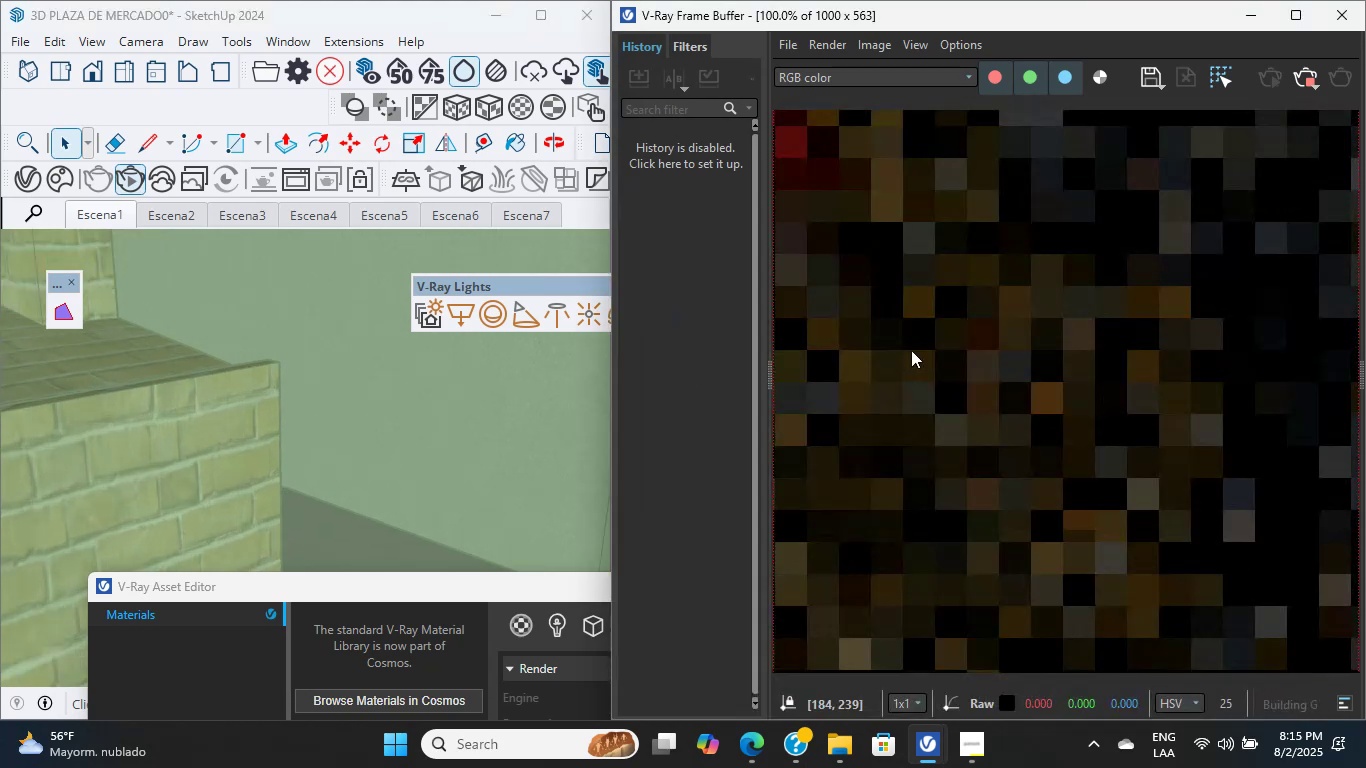 
triple_click([911, 350])
 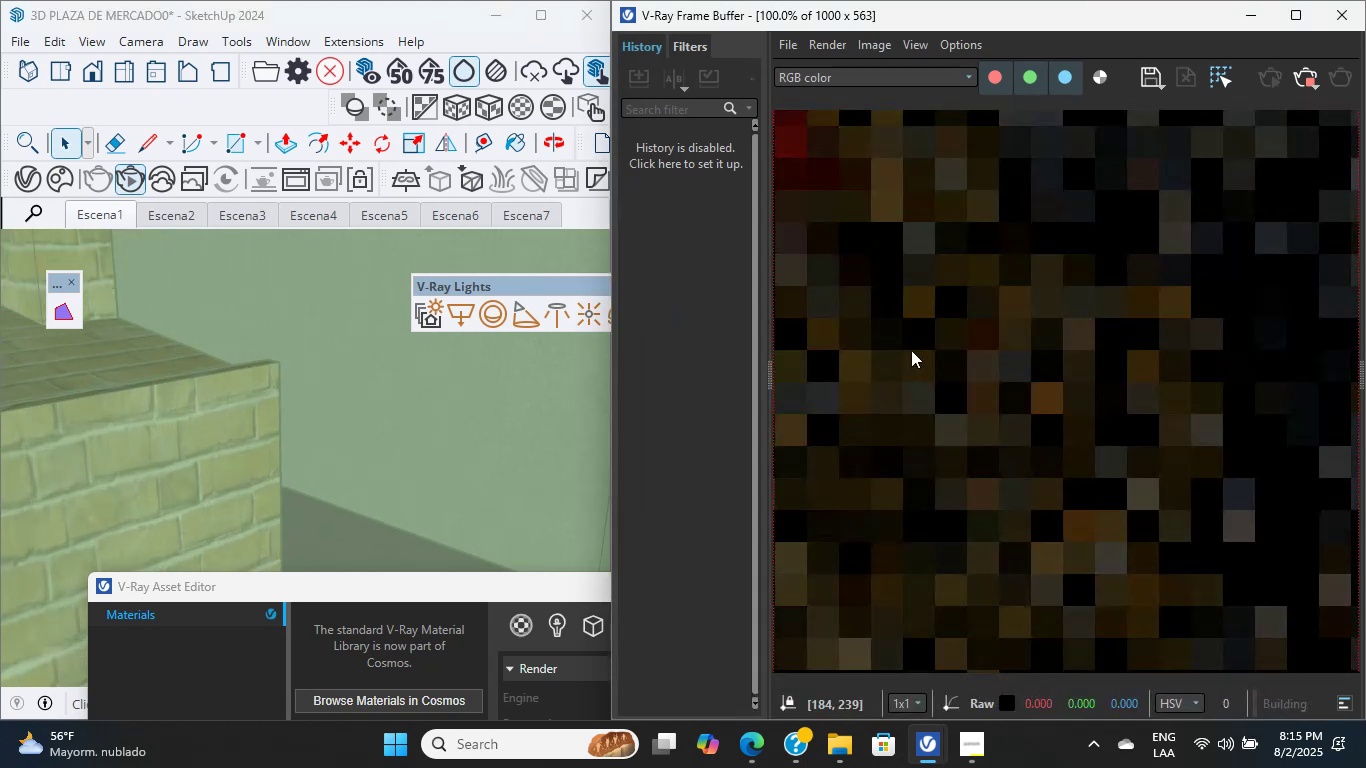 
triple_click([911, 350])
 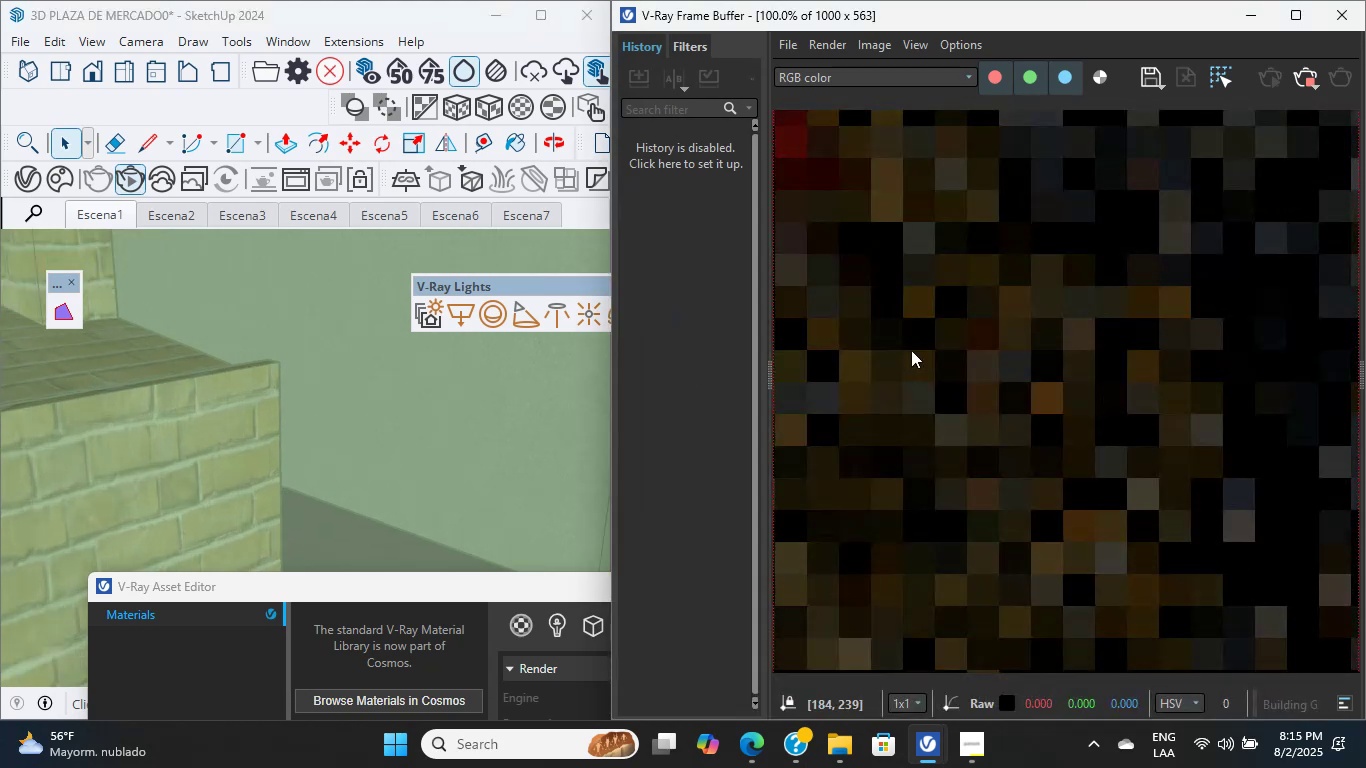 
triple_click([911, 350])
 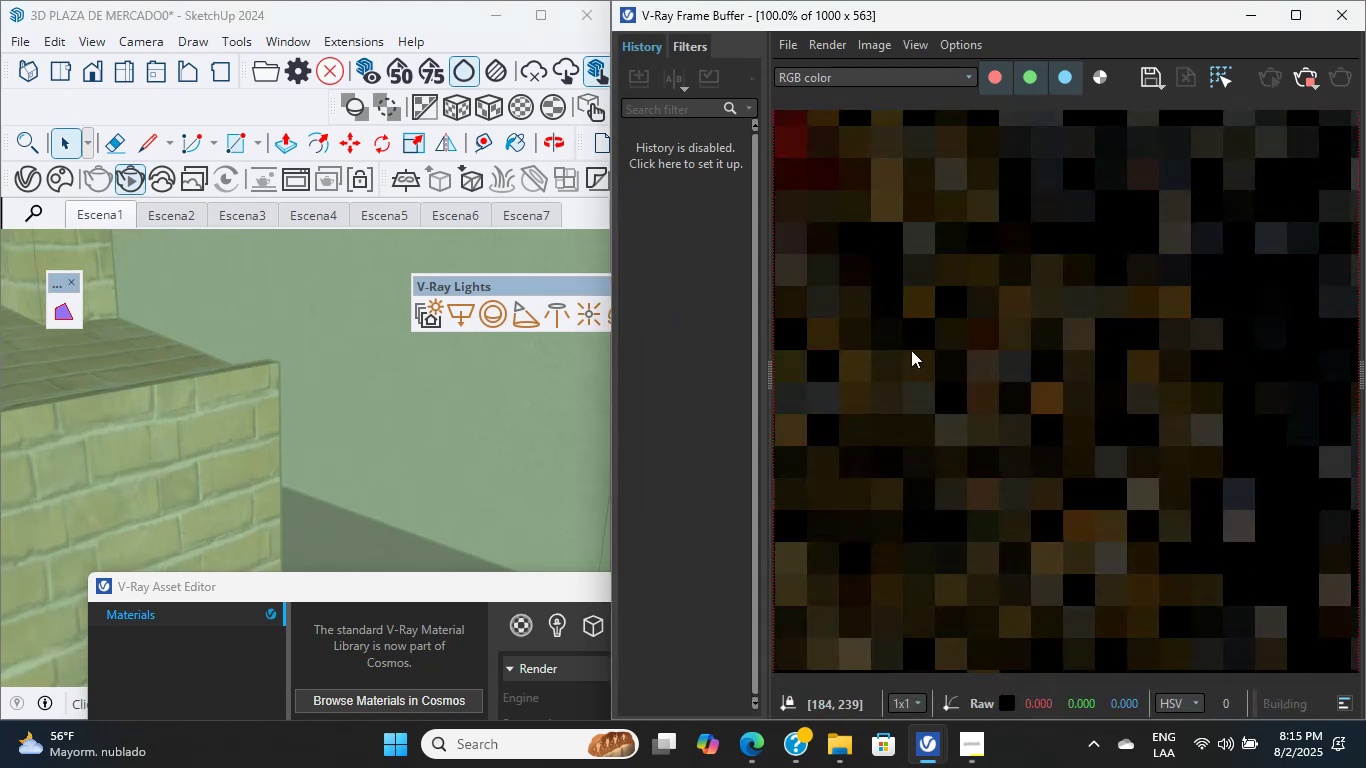 
triple_click([911, 350])
 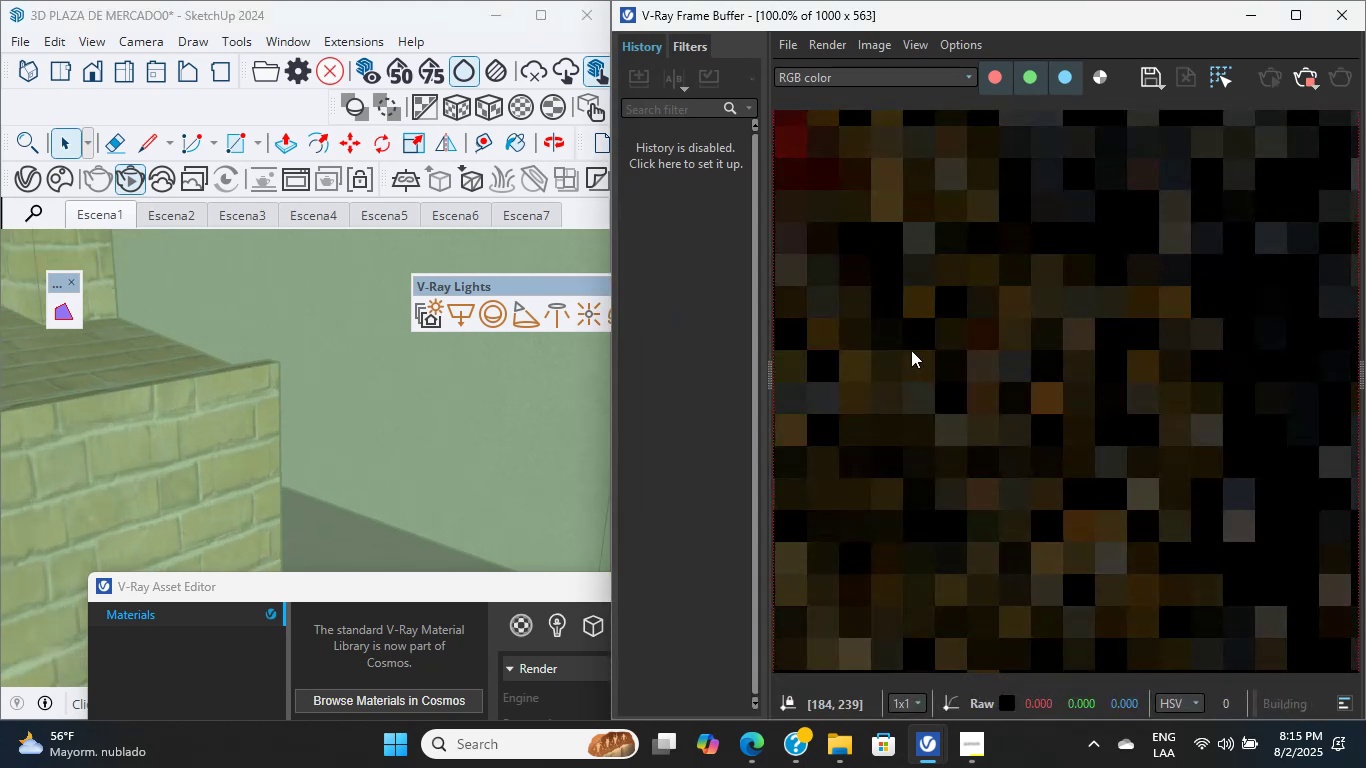 
triple_click([911, 350])
 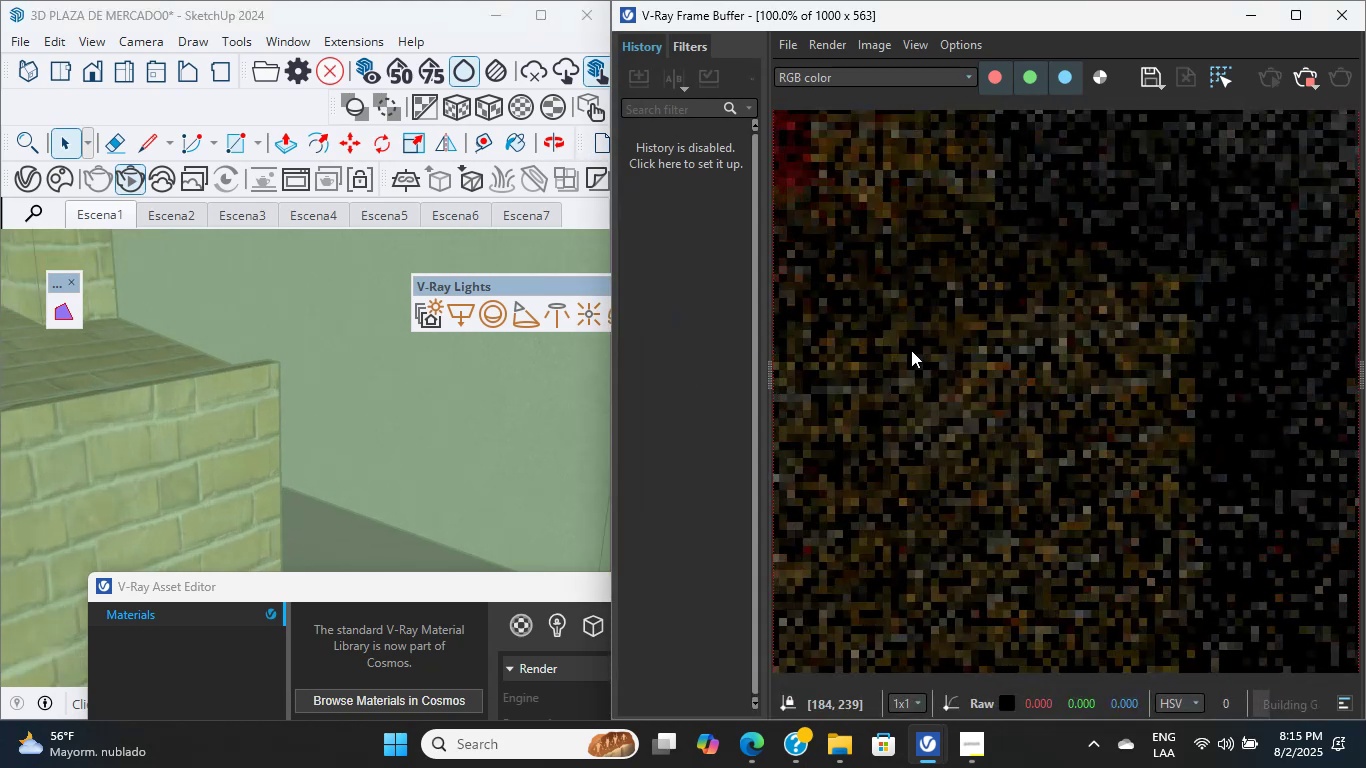 
left_click([911, 350])
 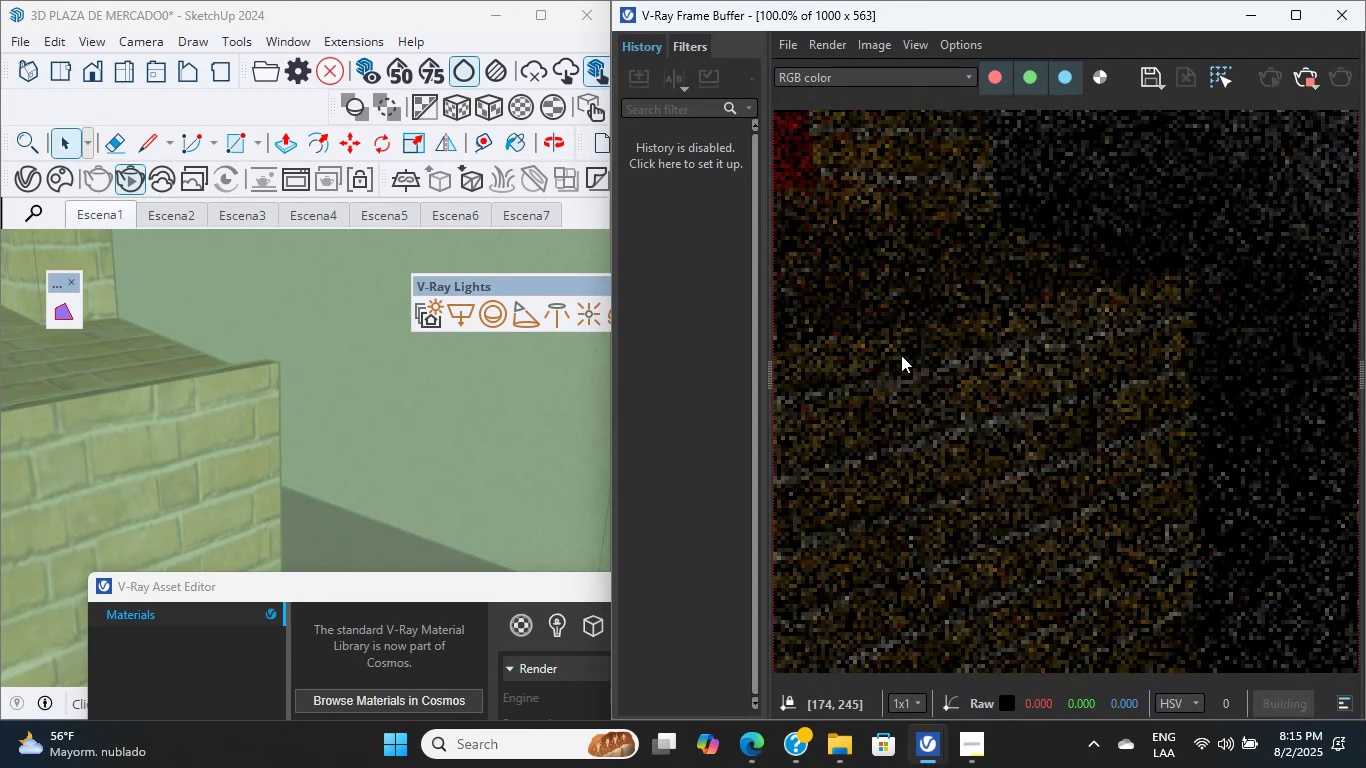 
wait(14.8)
 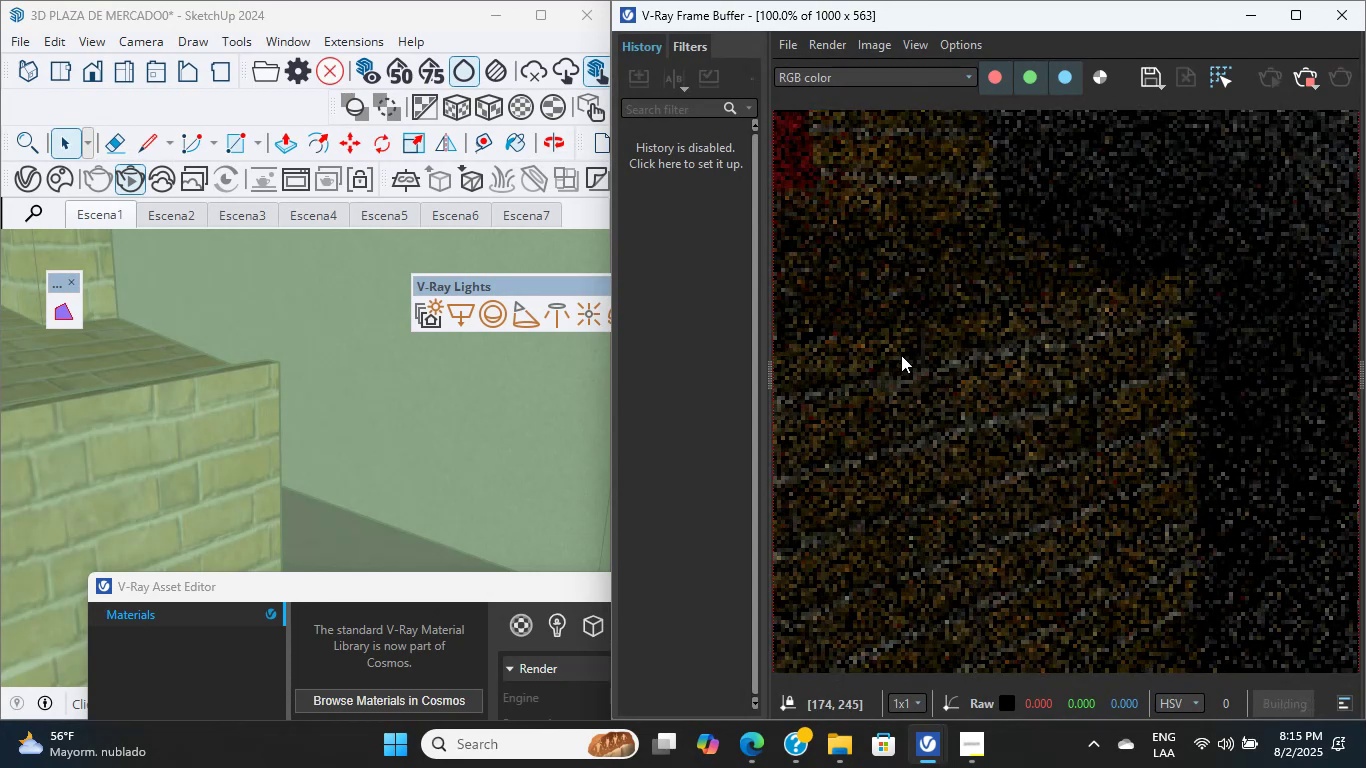 
scroll: coordinate [278, 503], scroll_direction: down, amount: 34.0
 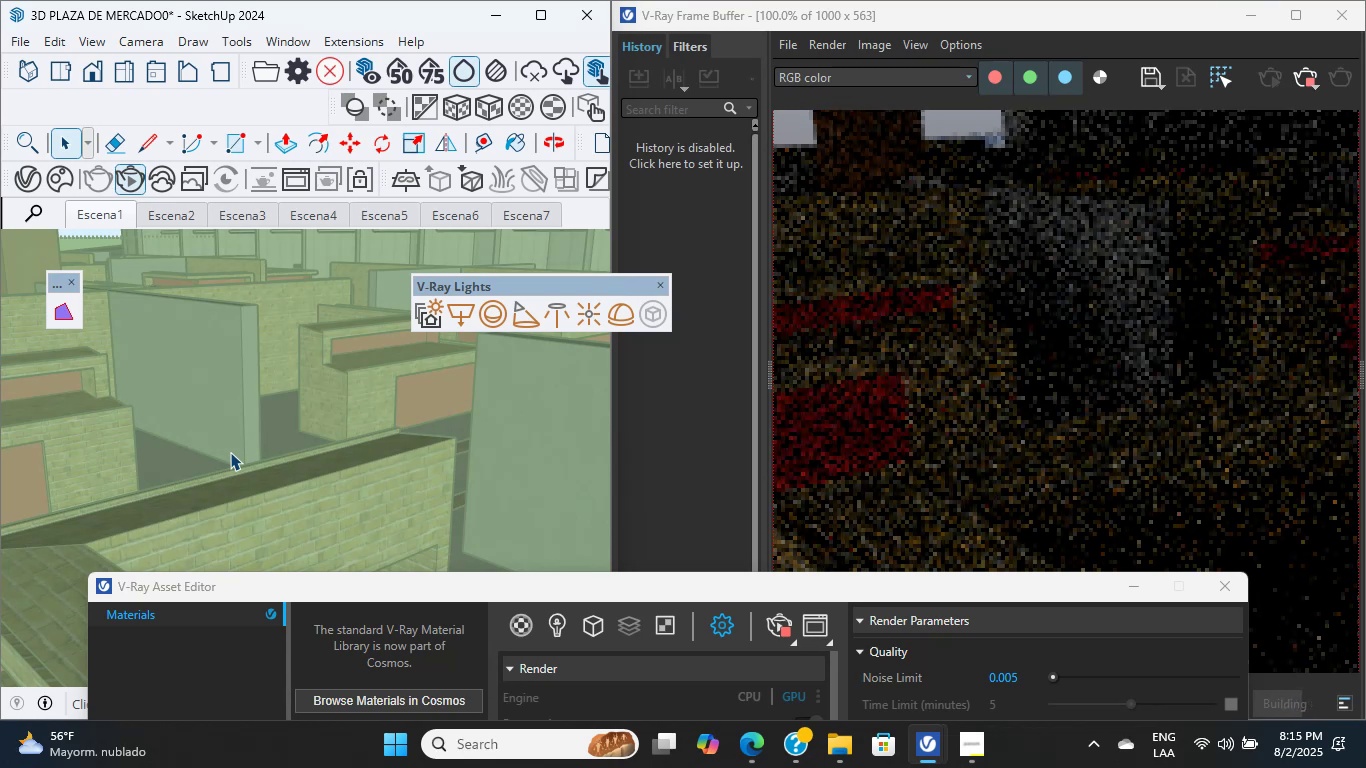 
wait(19.76)
 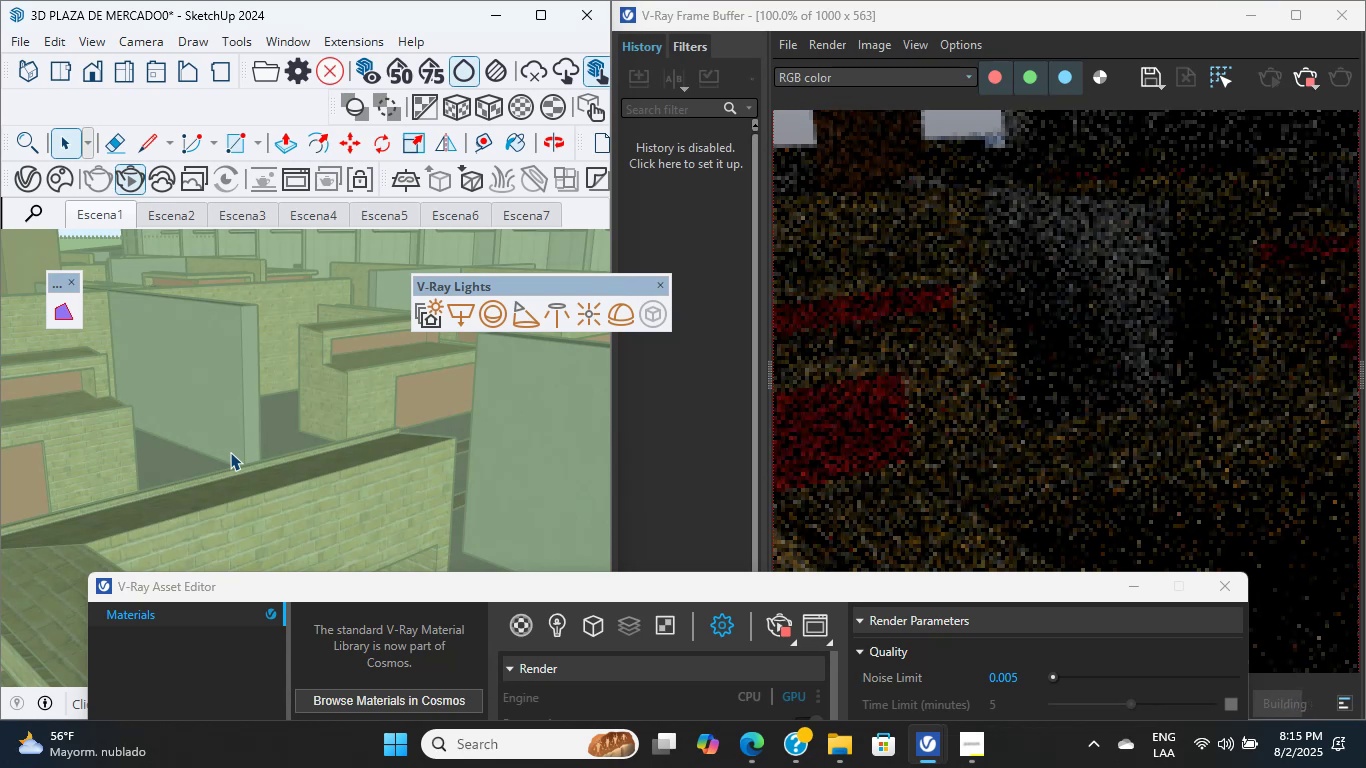 
scroll: coordinate [169, 278], scroll_direction: down, amount: 8.0
 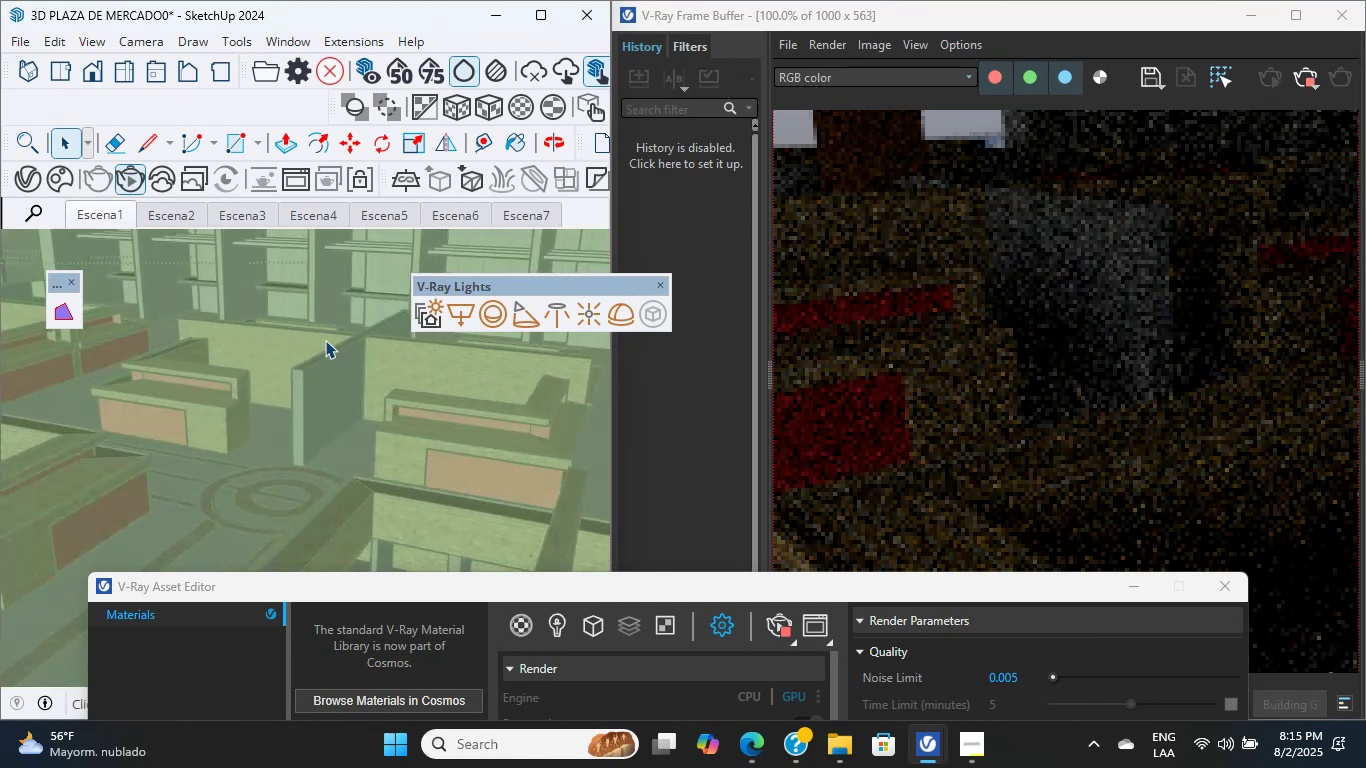 
double_click([321, 363])
 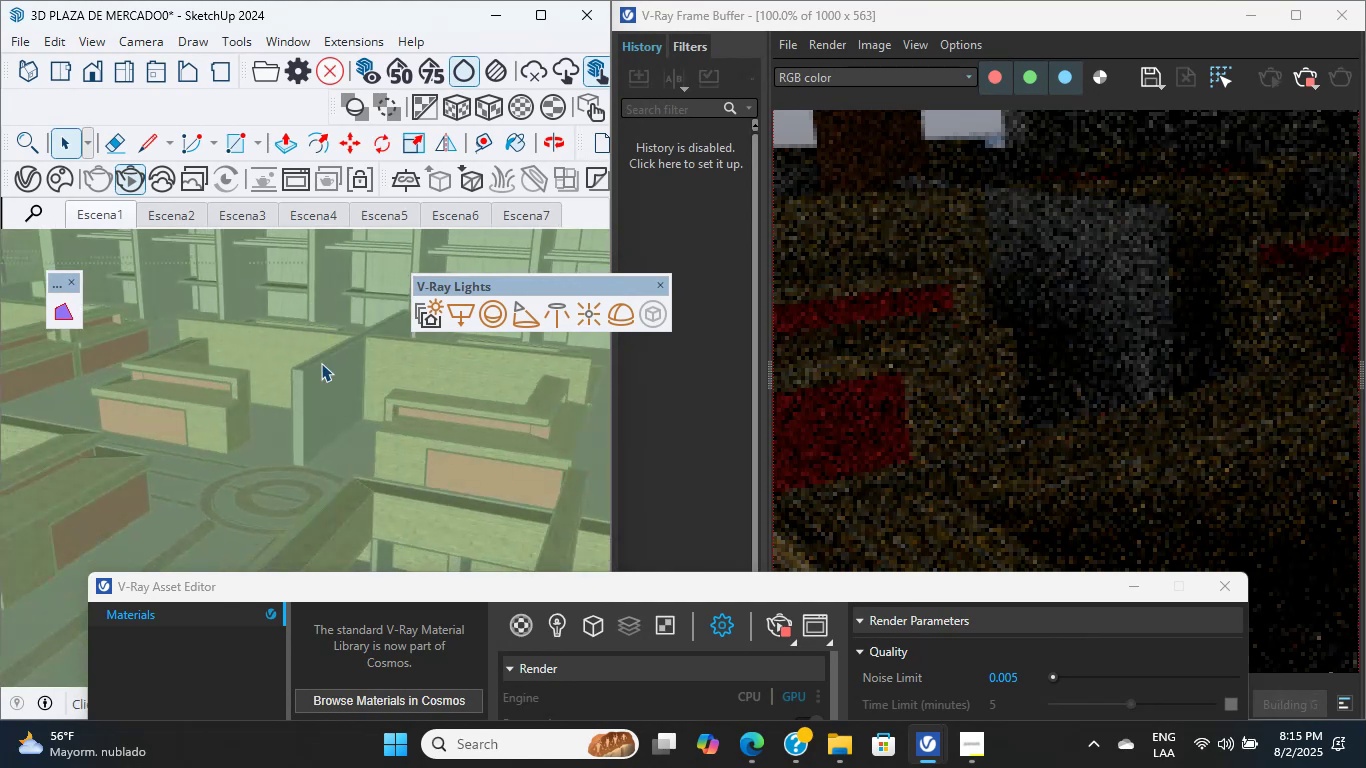 
triple_click([321, 363])
 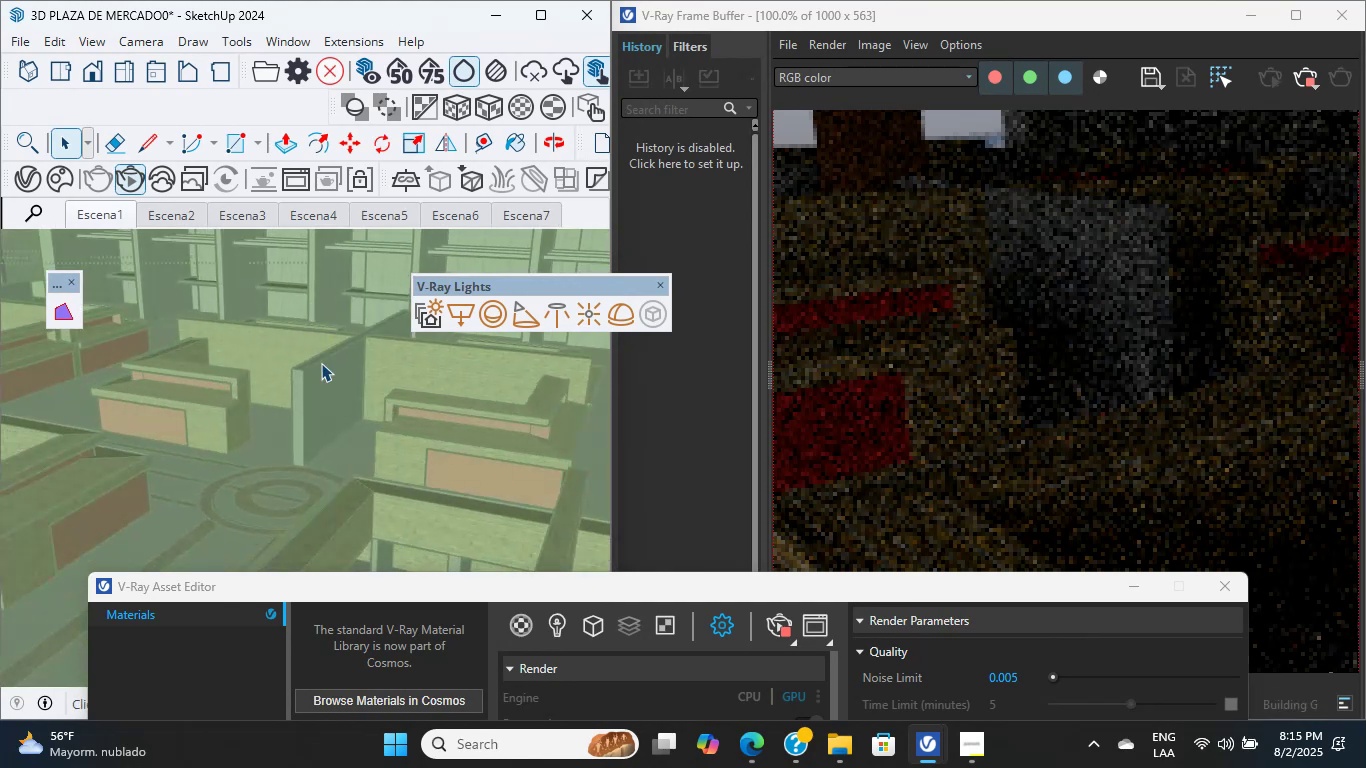 
scroll: coordinate [320, 363], scroll_direction: up, amount: 13.0
 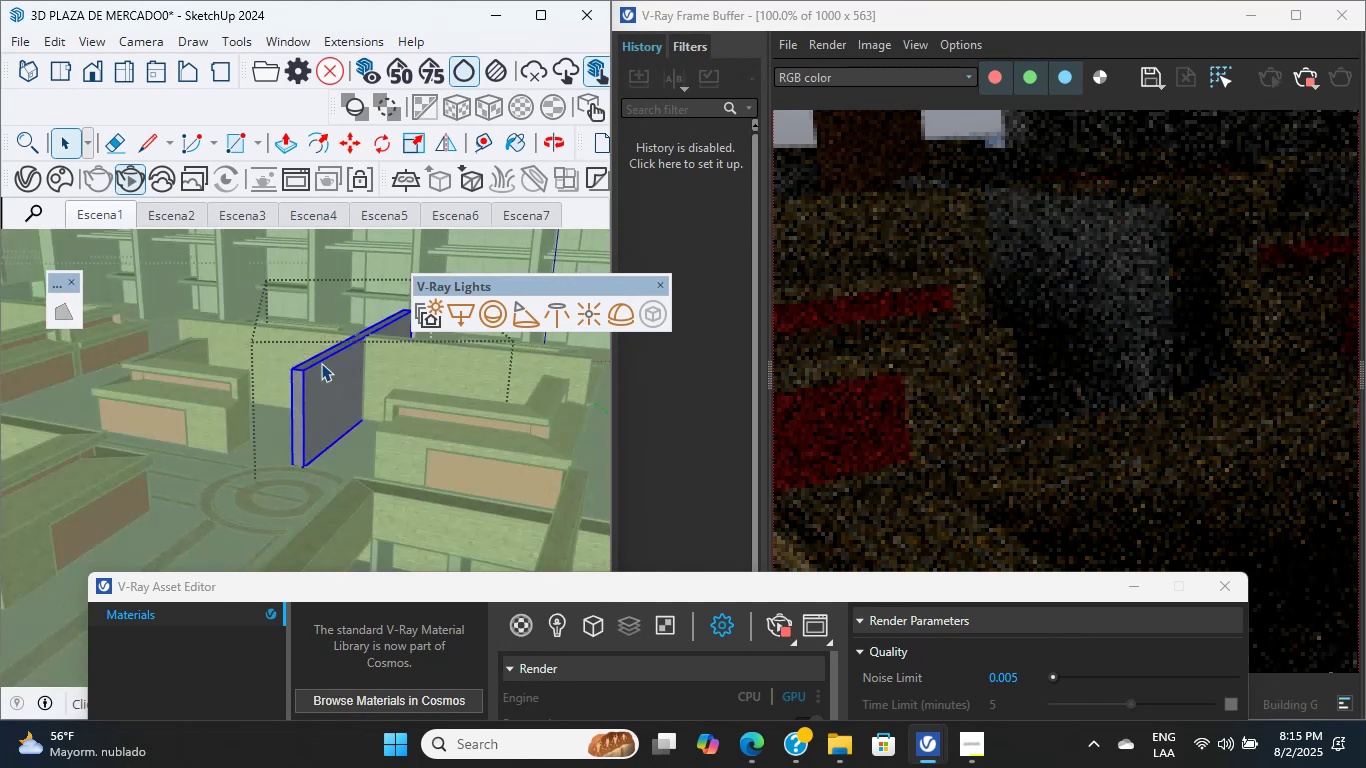 
double_click([320, 363])
 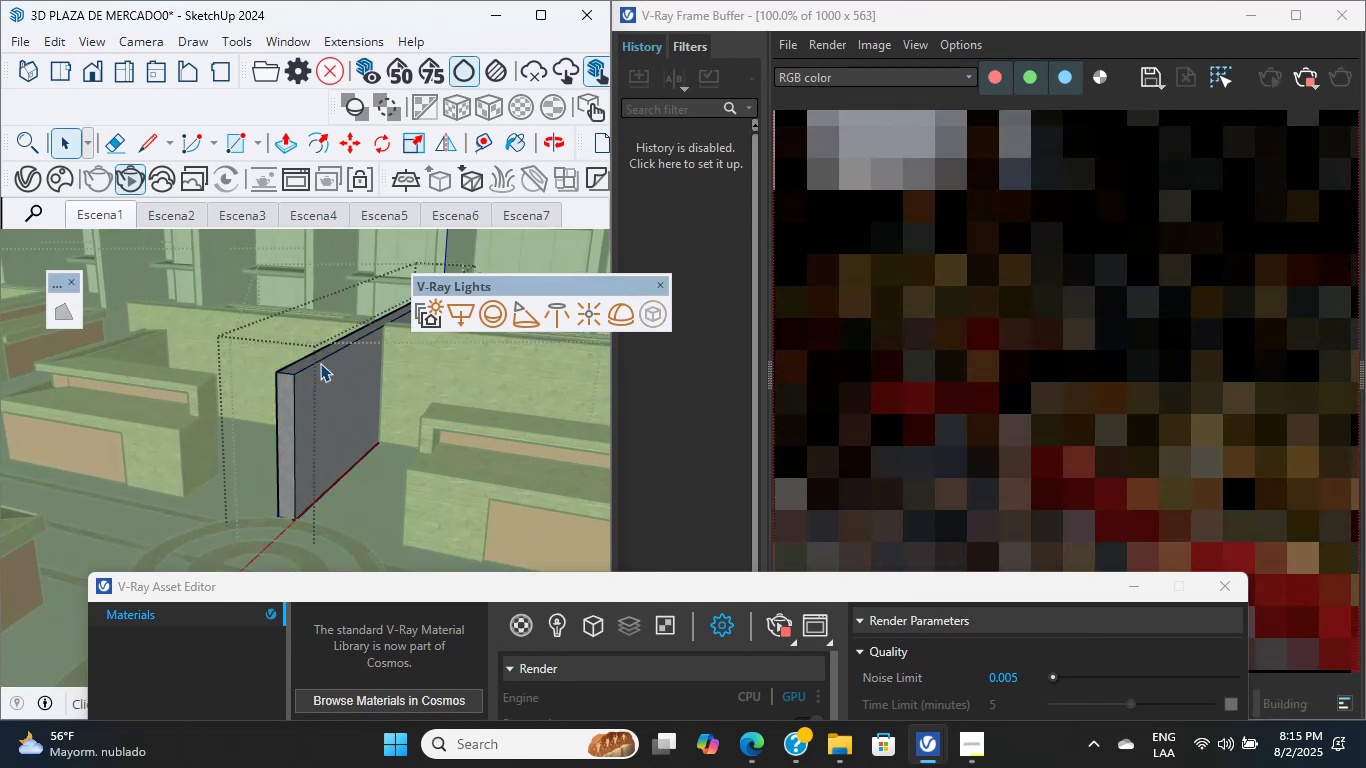 
double_click([320, 363])
 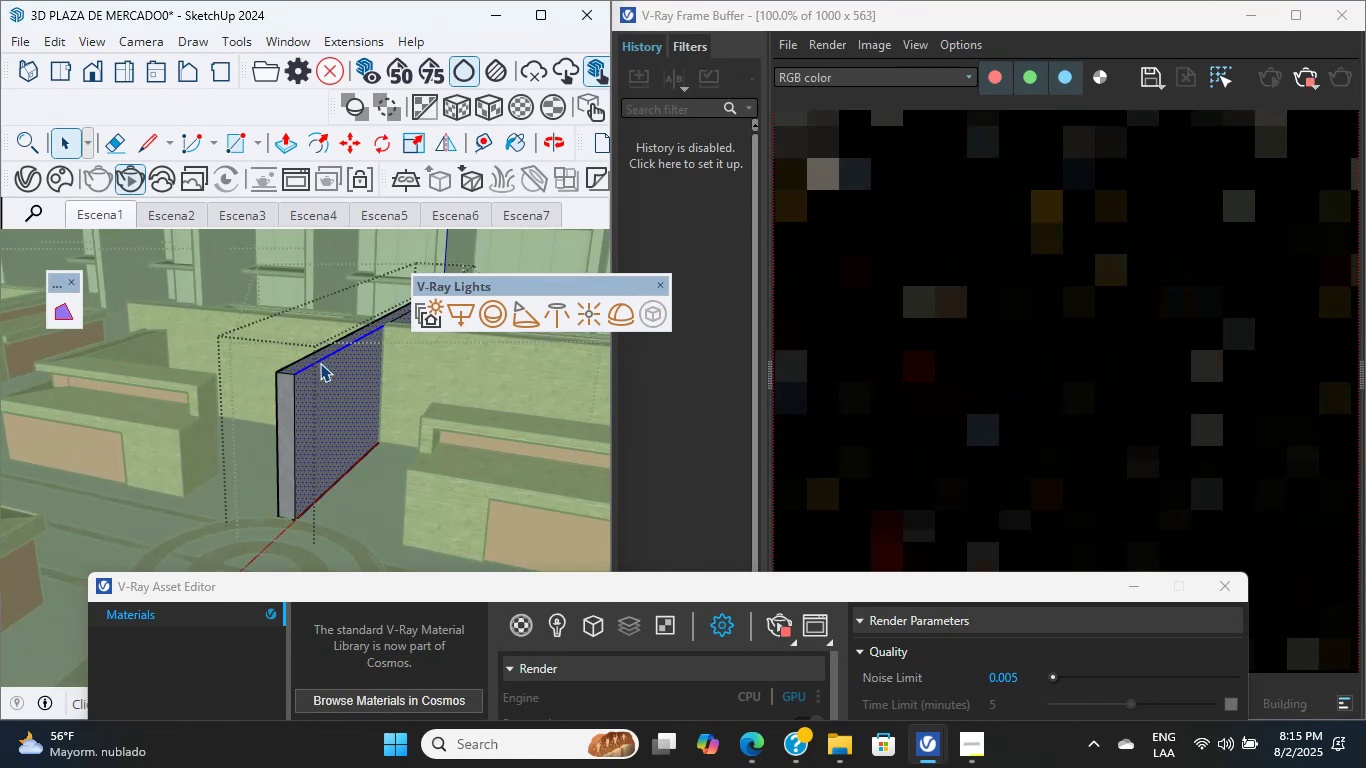 
left_click([320, 363])
 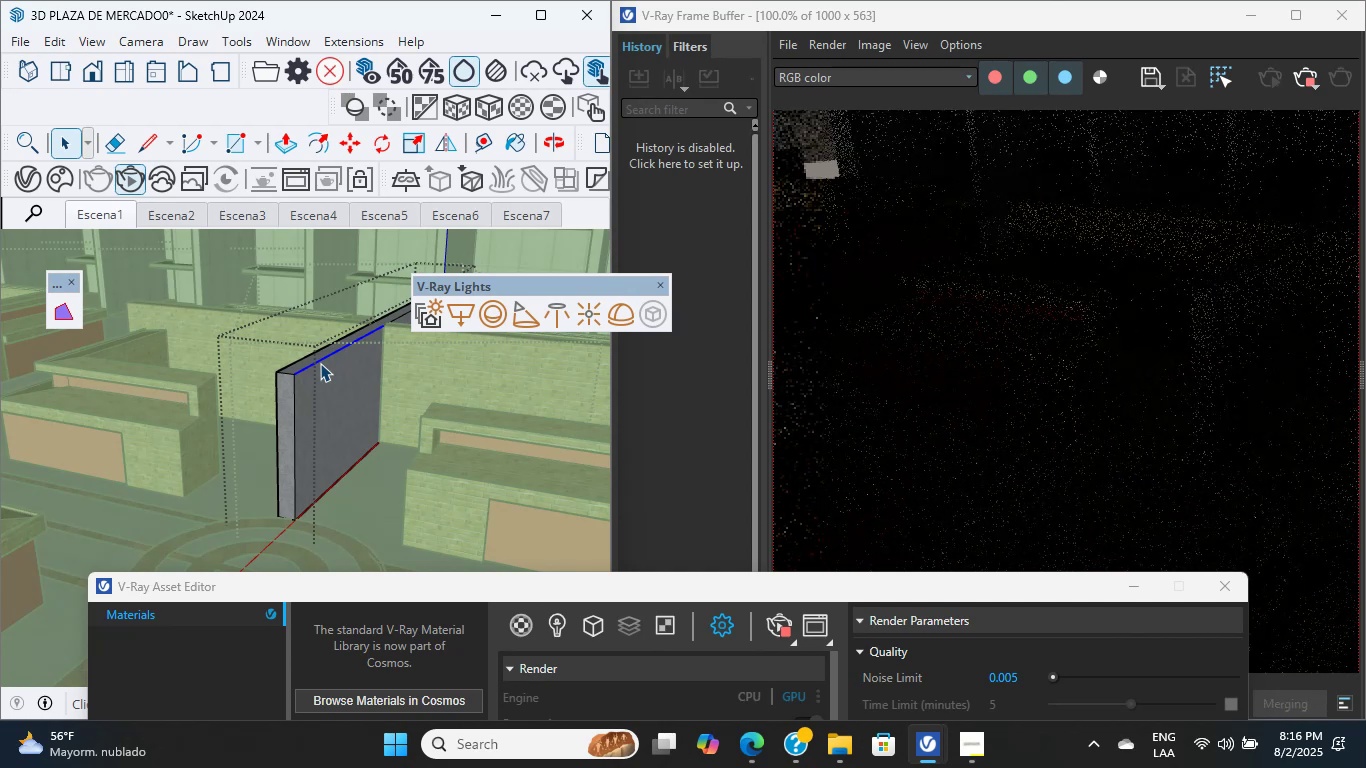 
wait(26.06)
 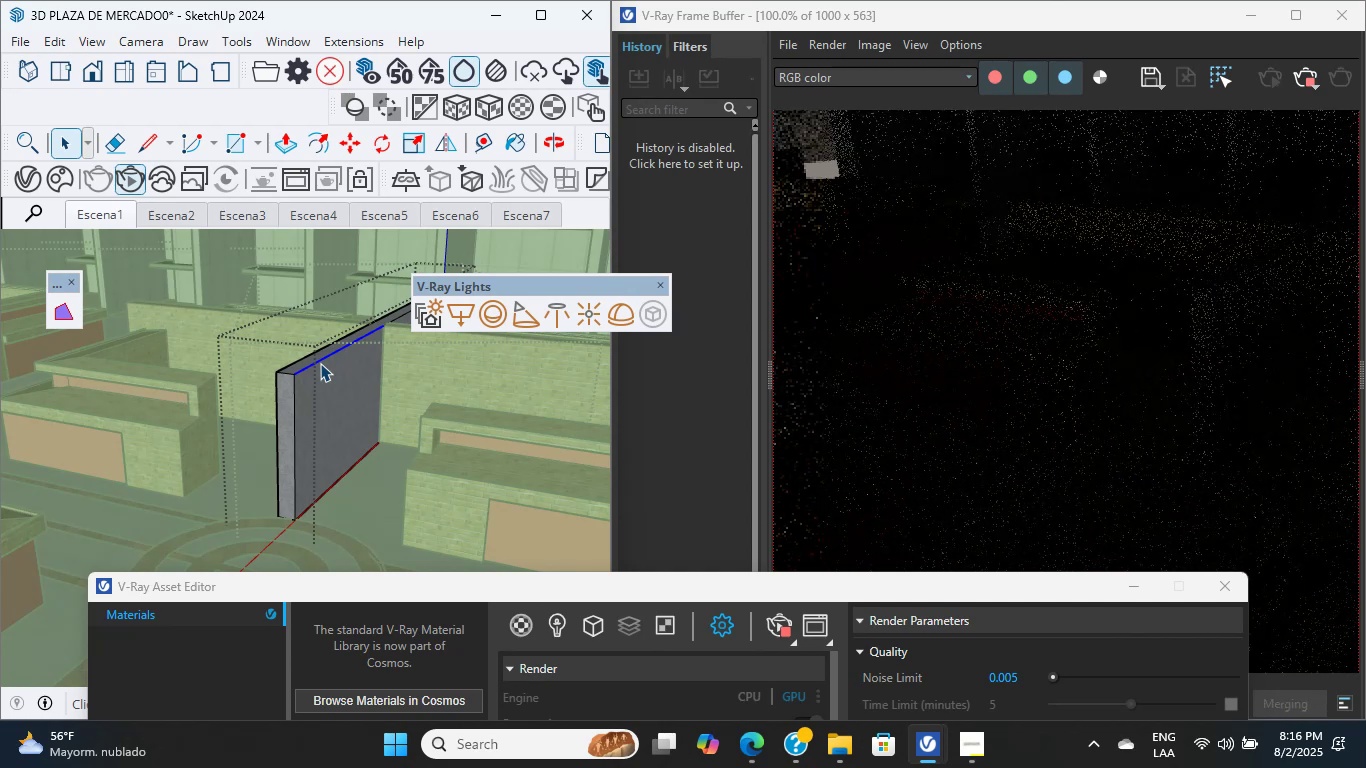 
scroll: coordinate [352, 387], scroll_direction: down, amount: 23.0
 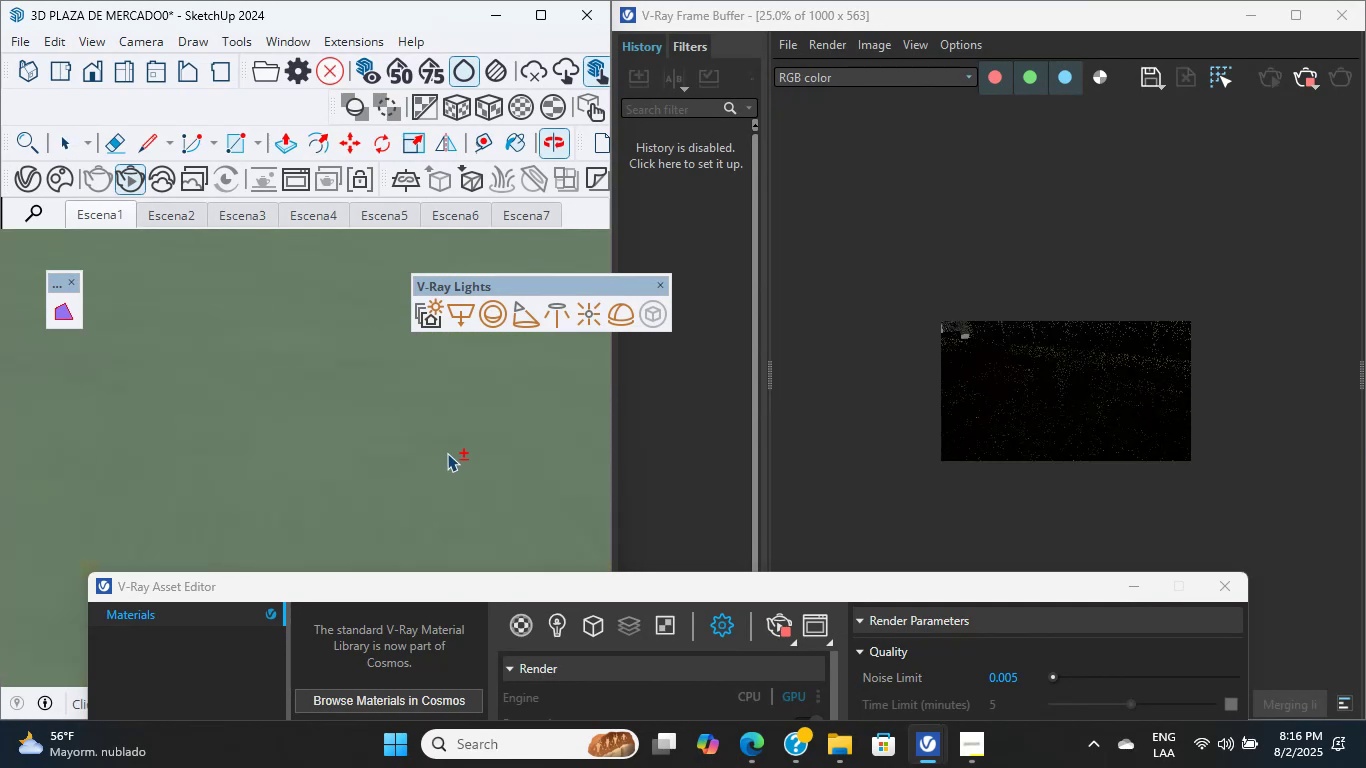 
hold_key(key=ShiftLeft, duration=1.01)
 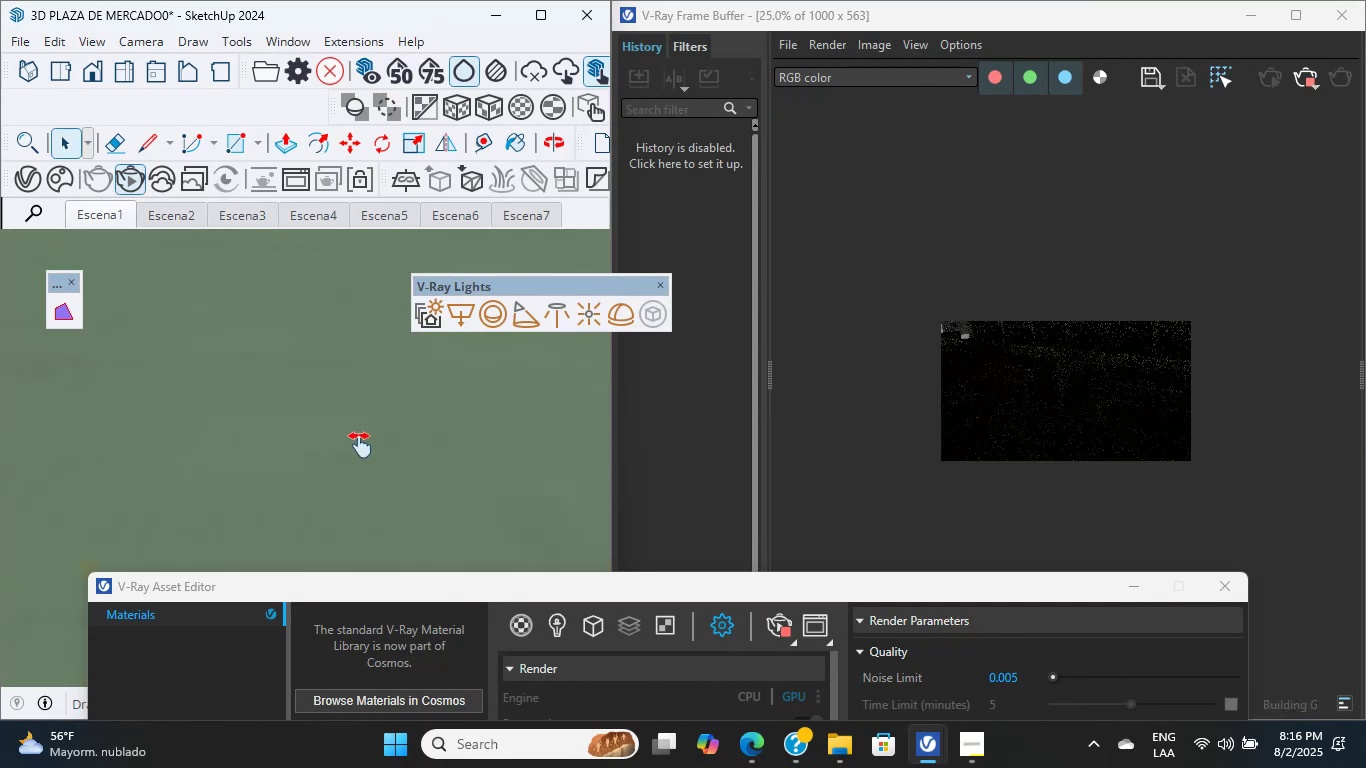 
scroll: coordinate [295, 337], scroll_direction: up, amount: 1.0
 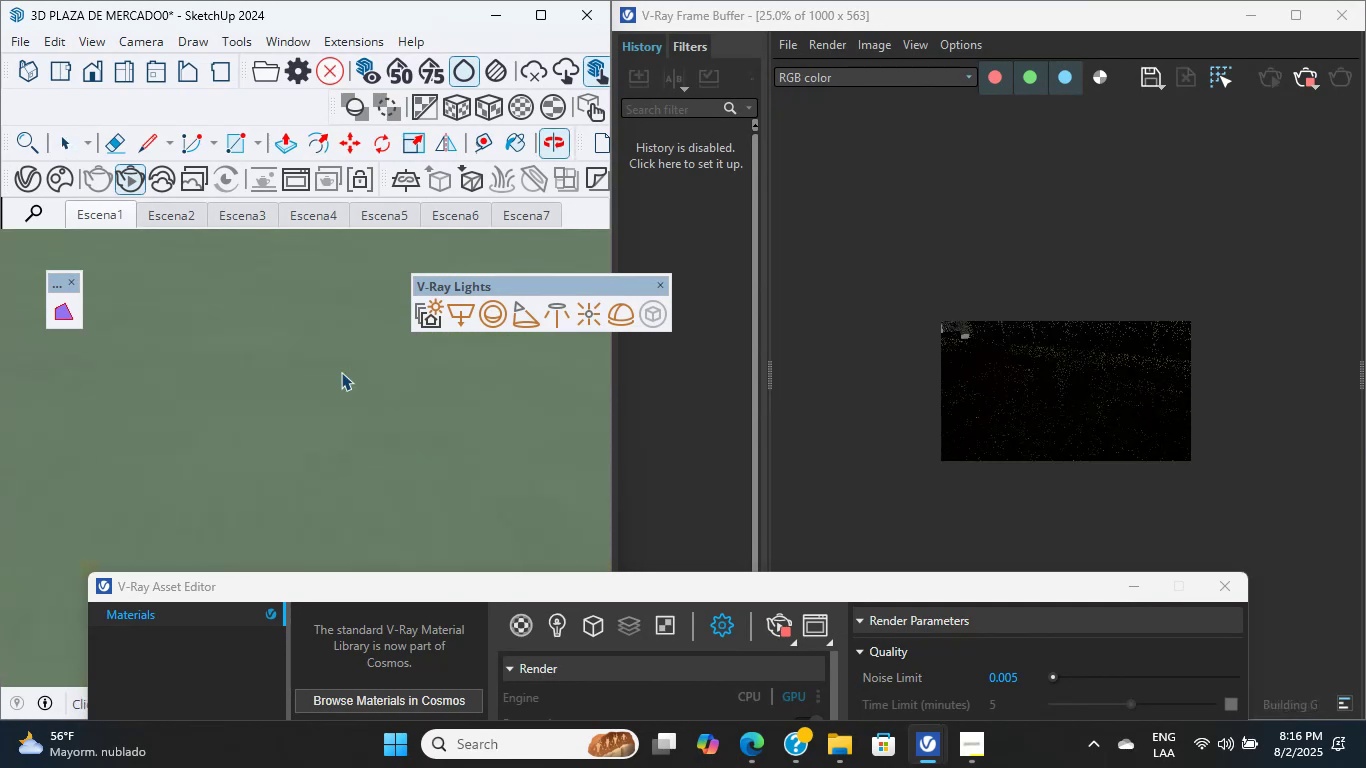 
double_click([111, 219])
 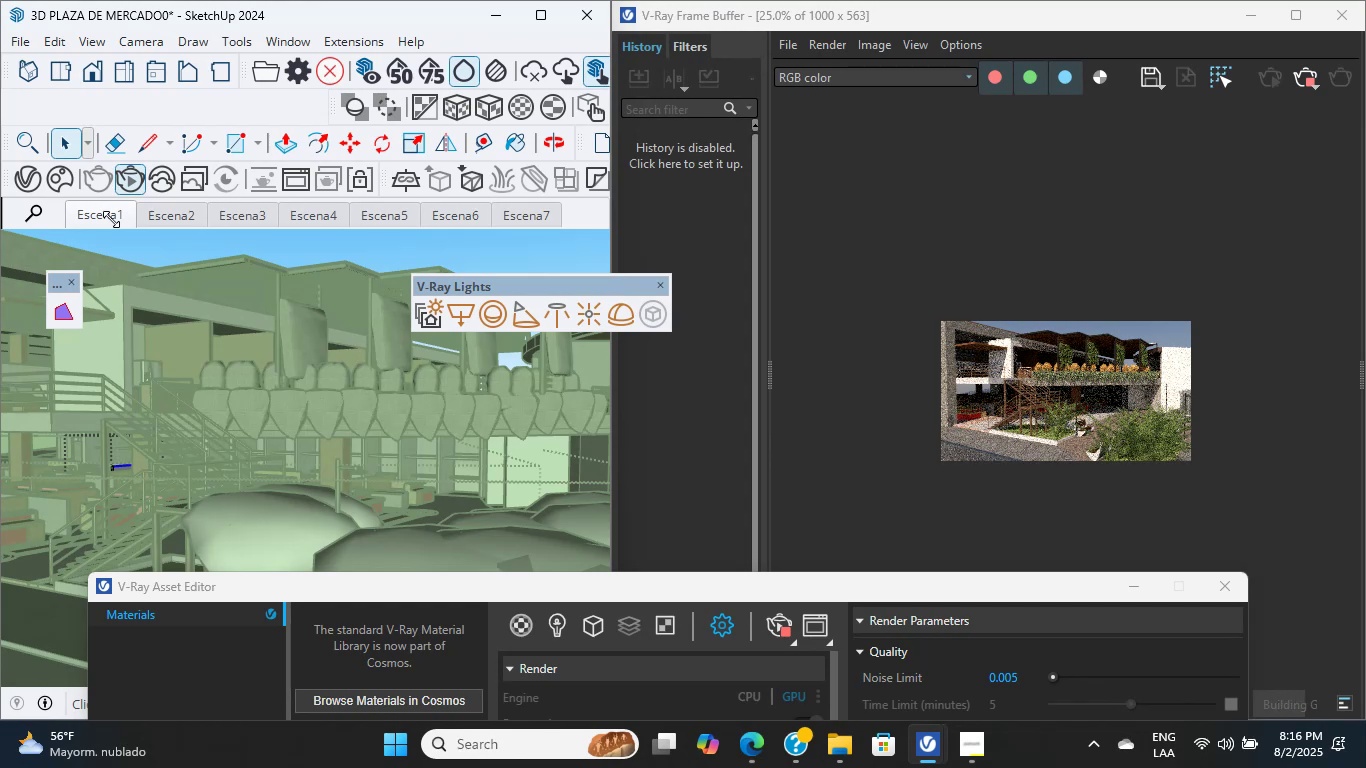 
wait(24.83)
 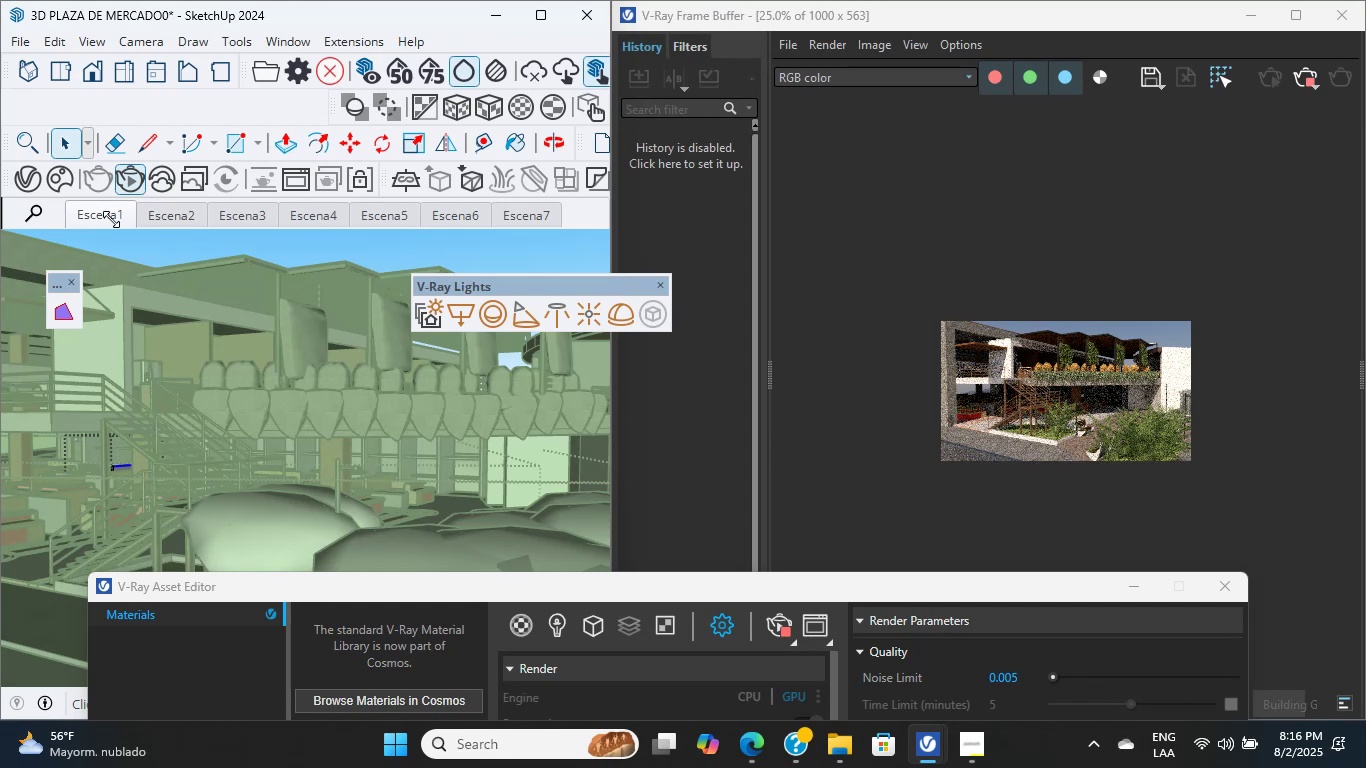 
scroll: coordinate [1057, 408], scroll_direction: up, amount: 8.0
 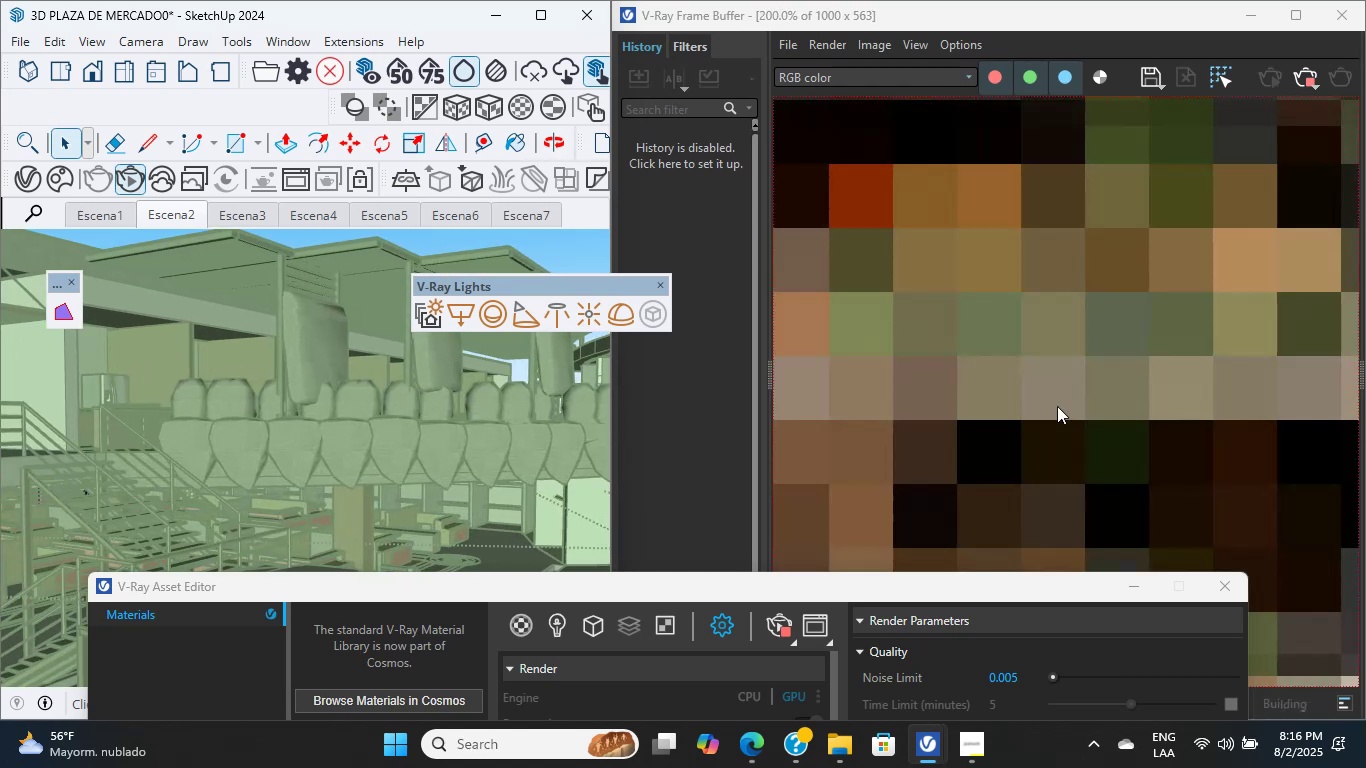 
left_click([1057, 406])
 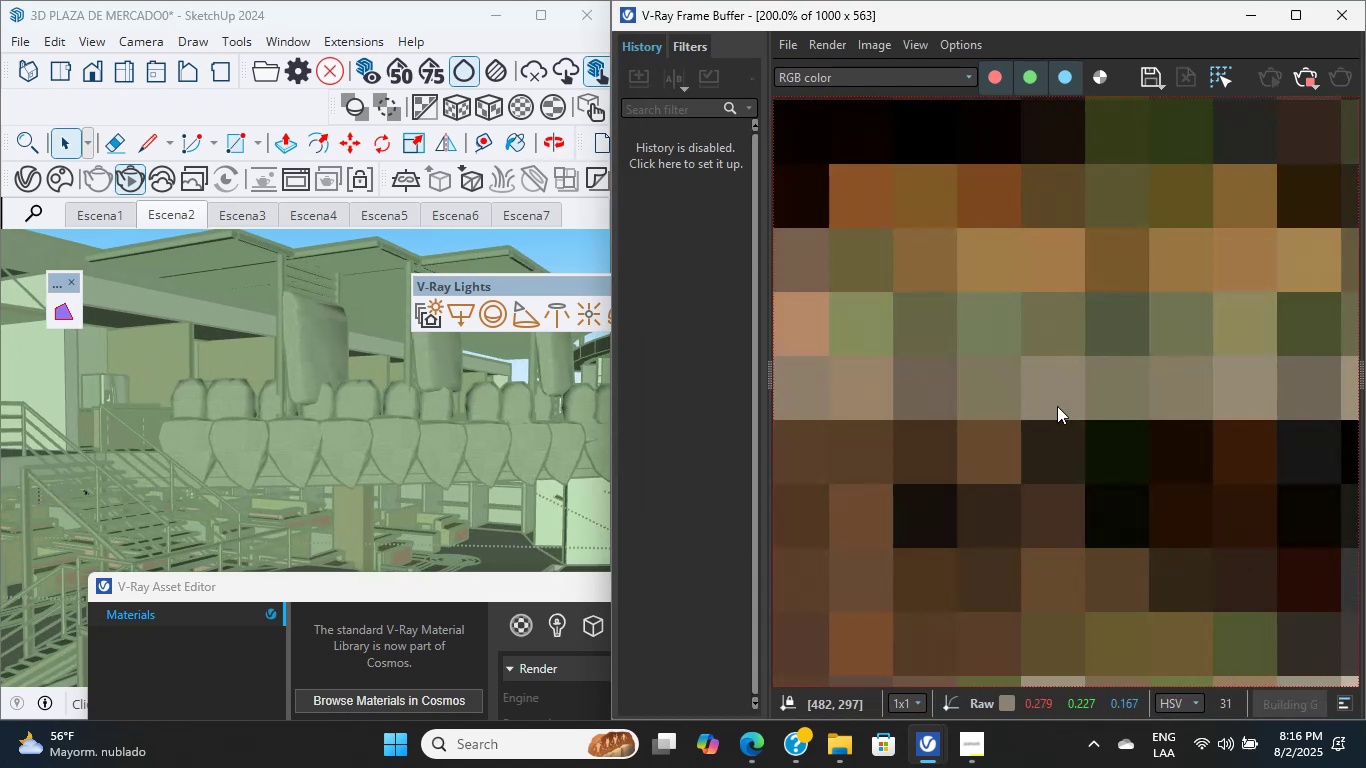 
scroll: coordinate [1057, 406], scroll_direction: down, amount: 2.0
 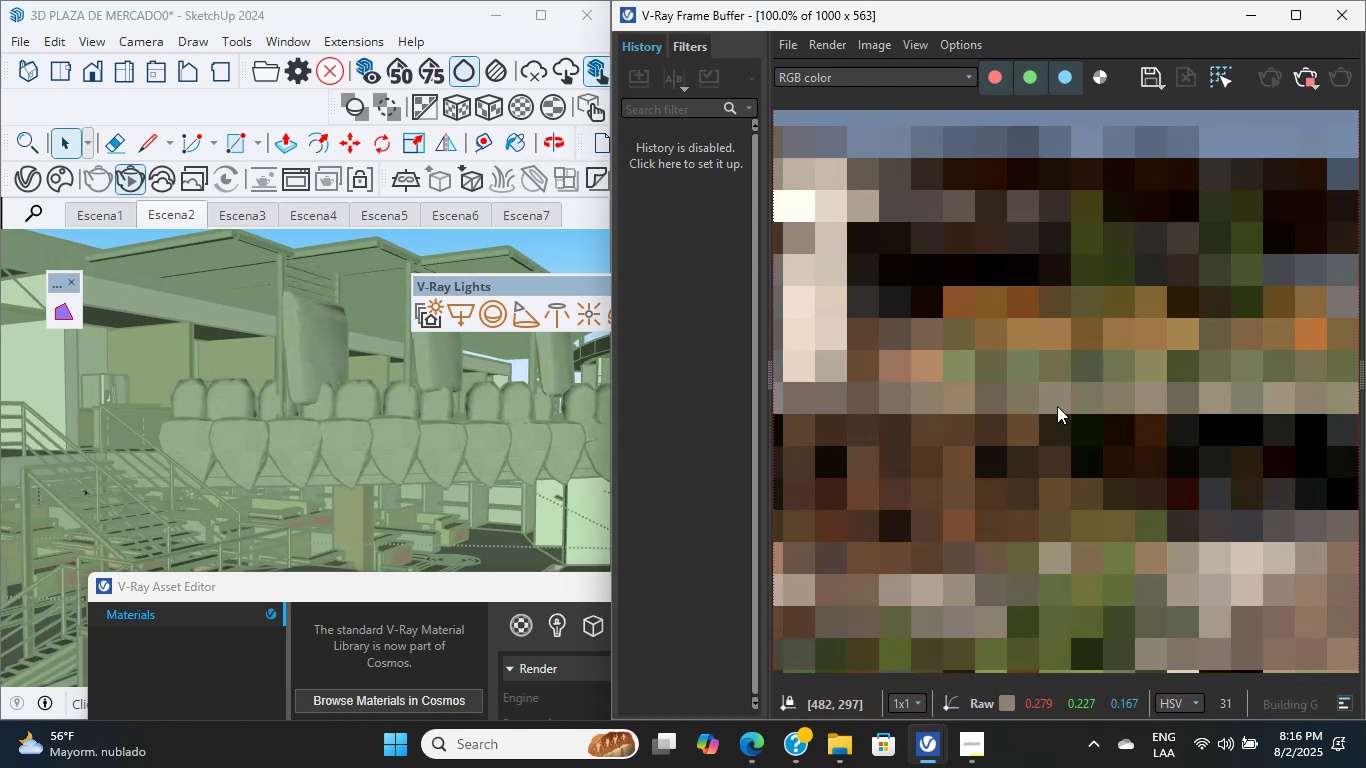 
left_click([1057, 406])
 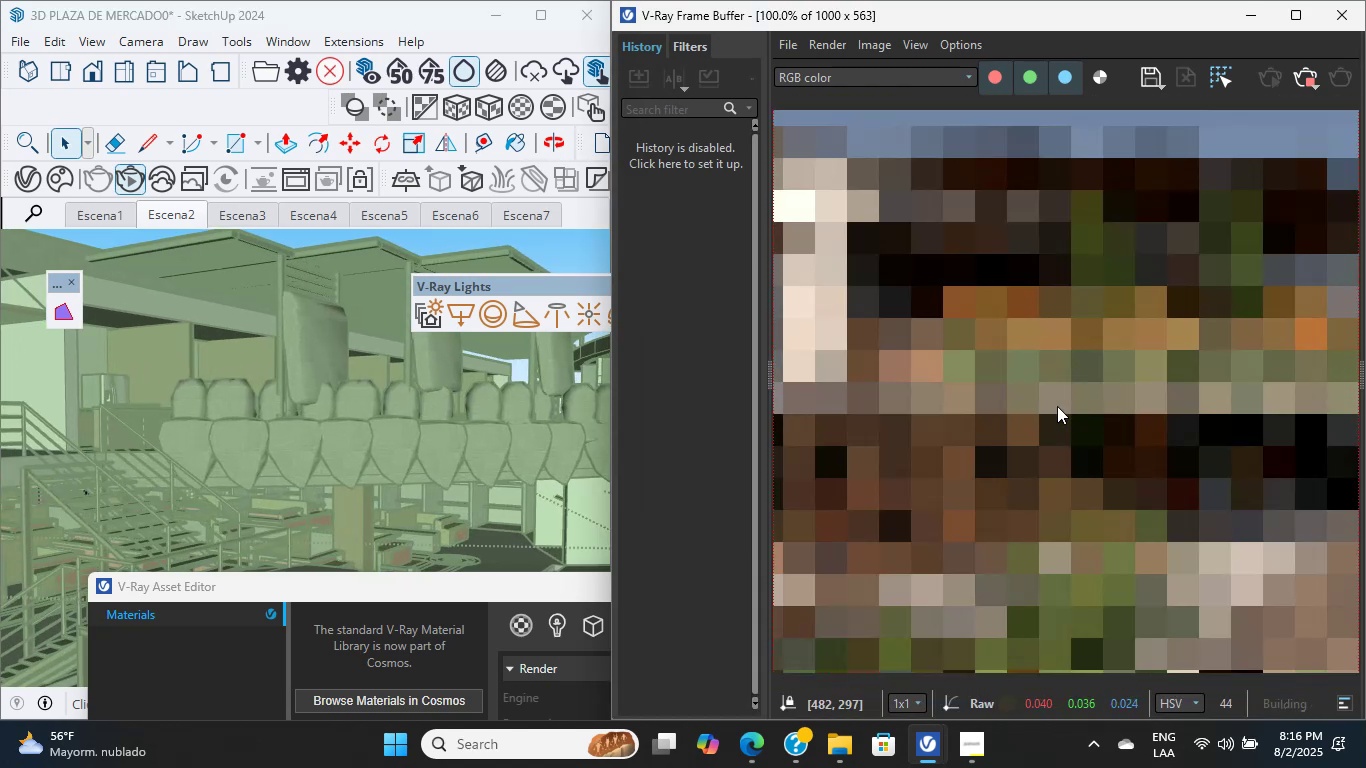 
left_click([1057, 406])
 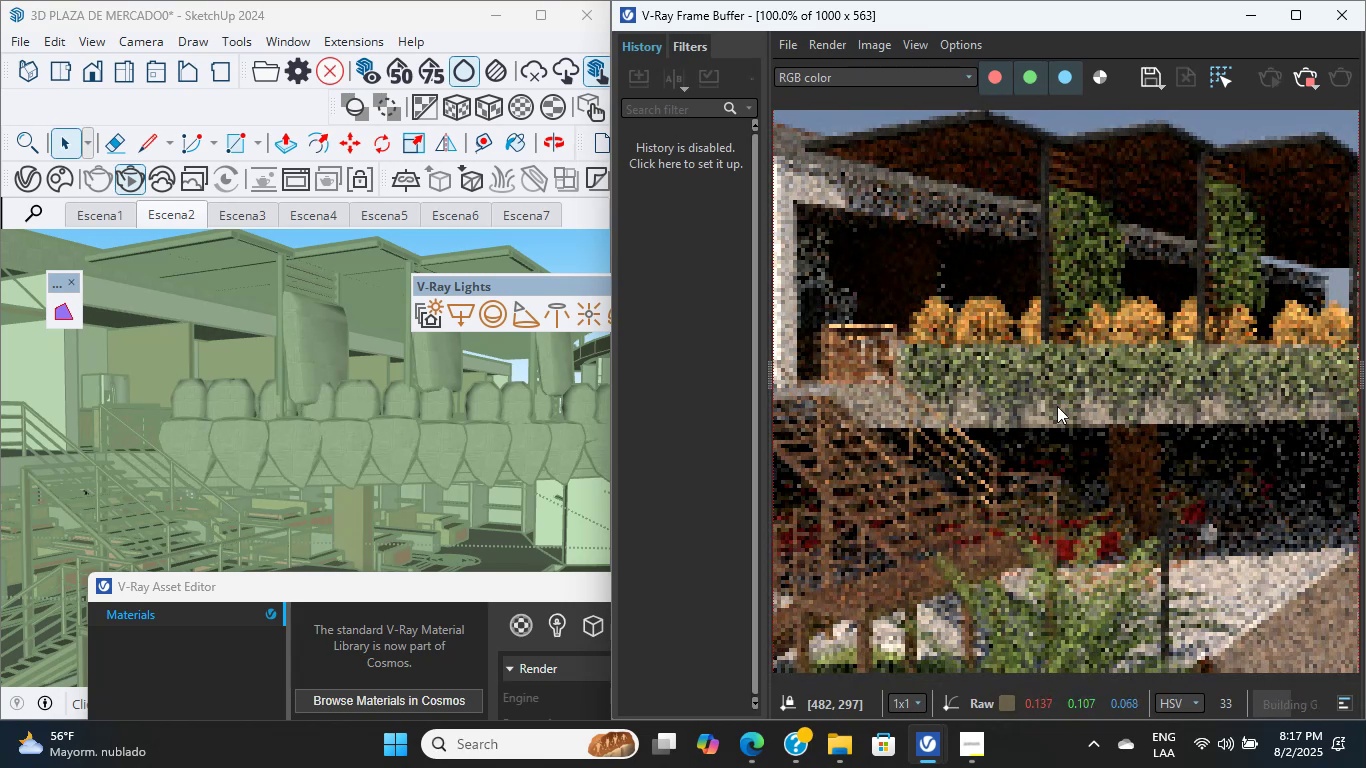 
wait(16.46)
 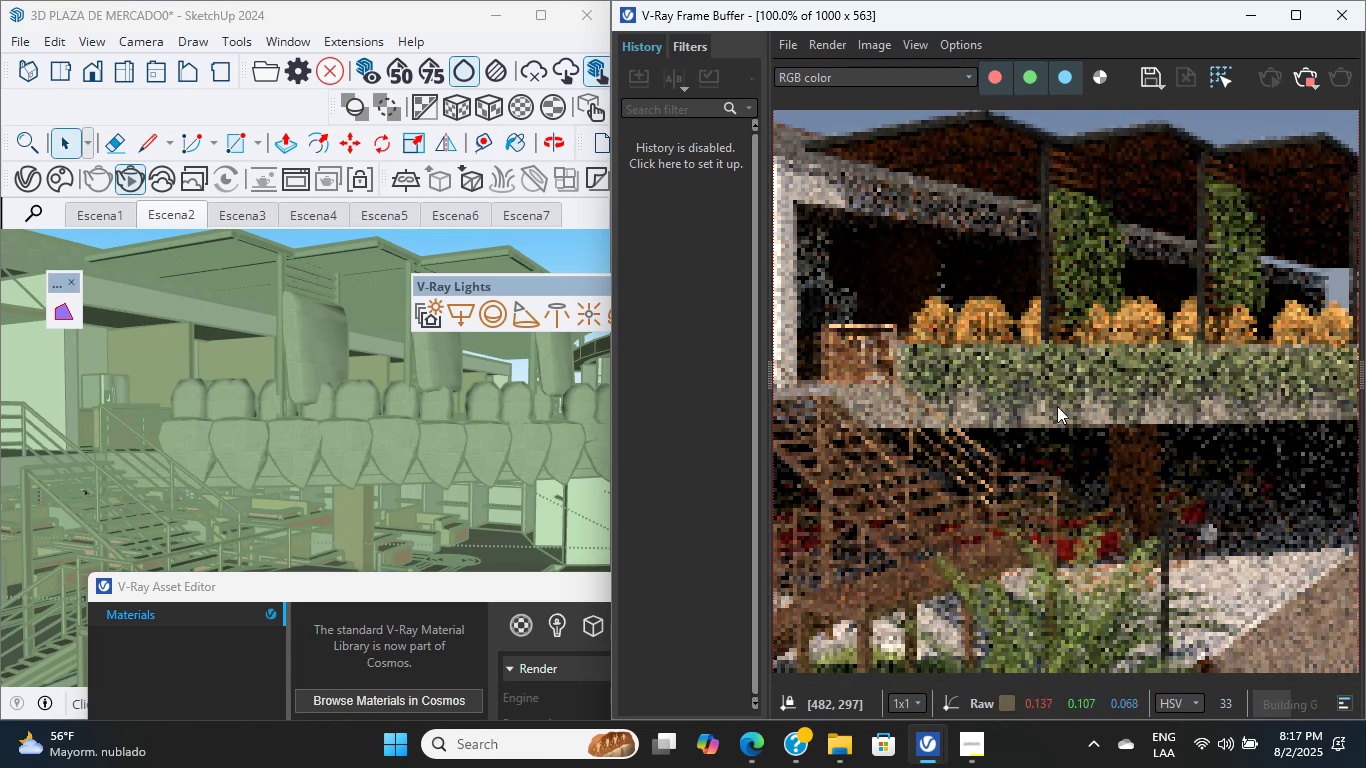 
scroll: coordinate [1057, 406], scroll_direction: up, amount: 1.0
 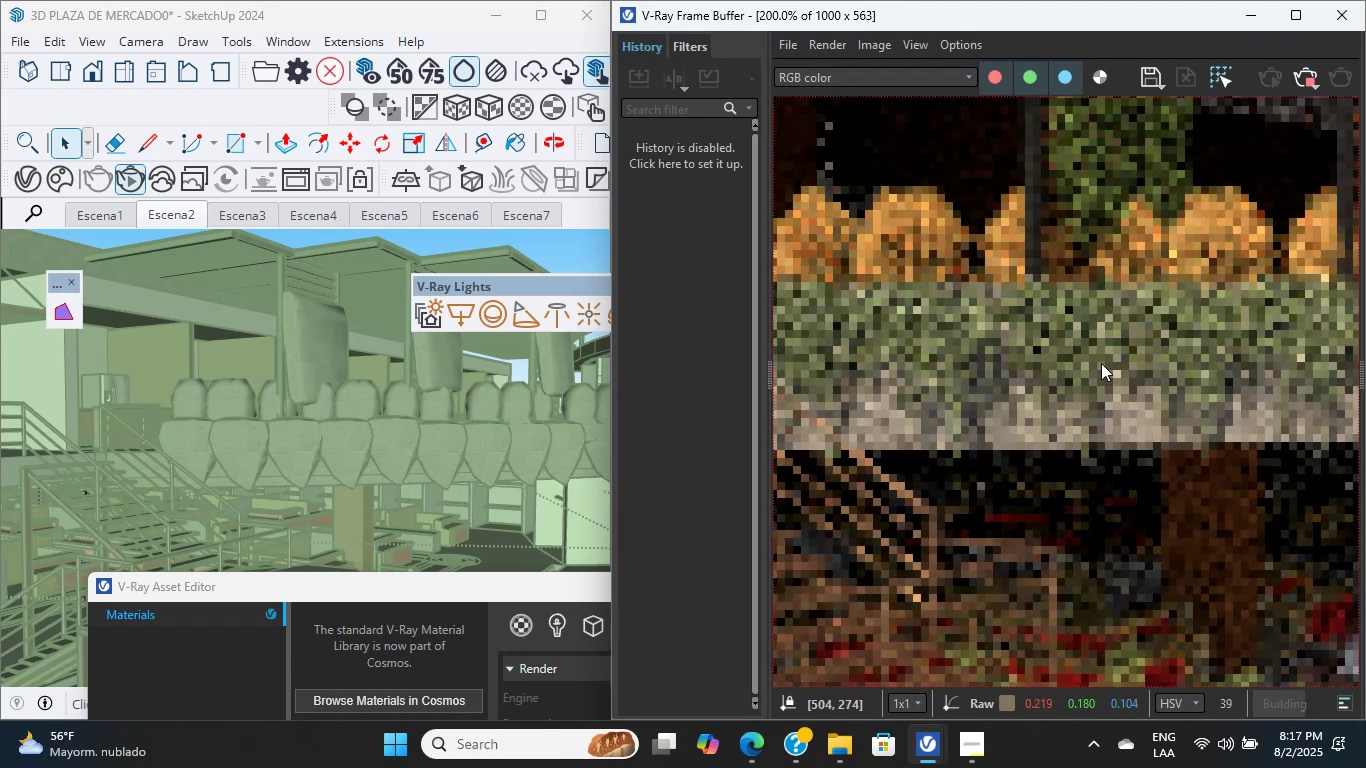 
double_click([1101, 363])
 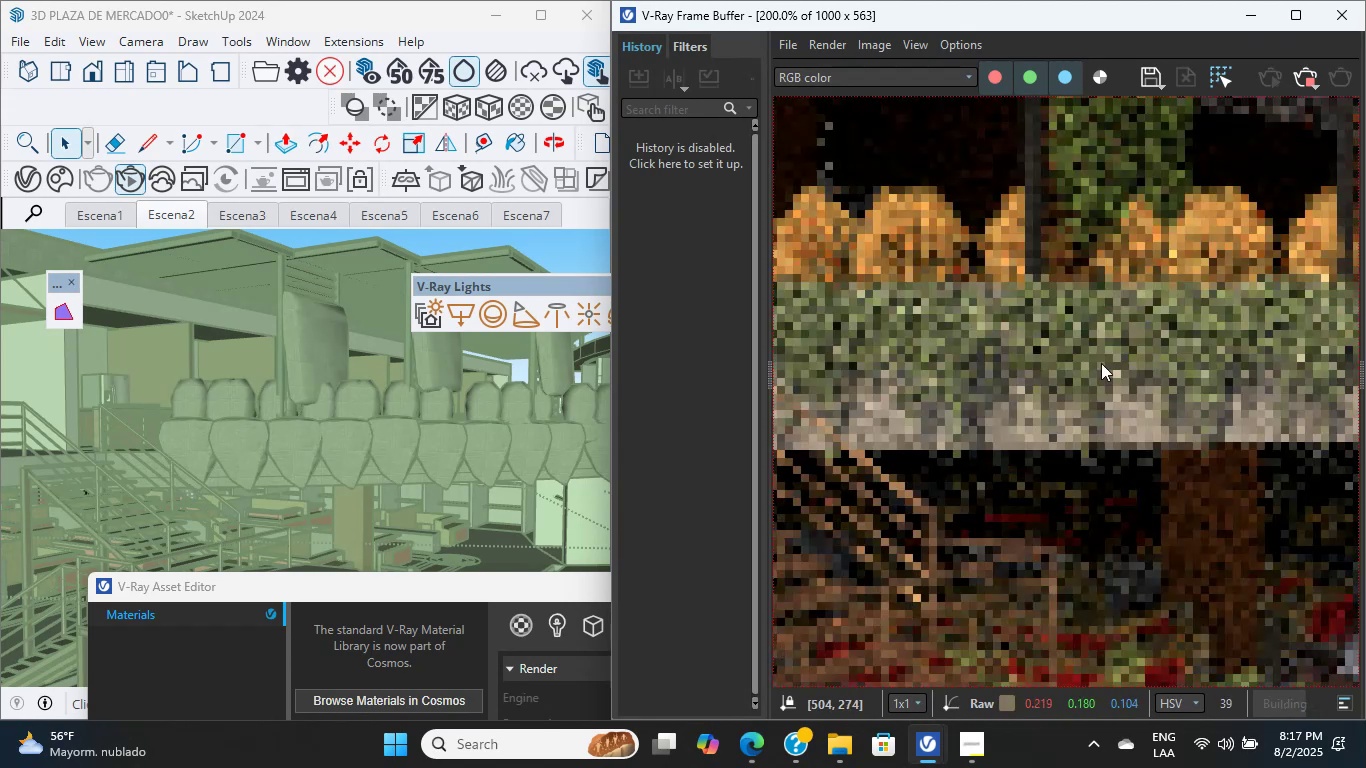 
left_click([1101, 363])
 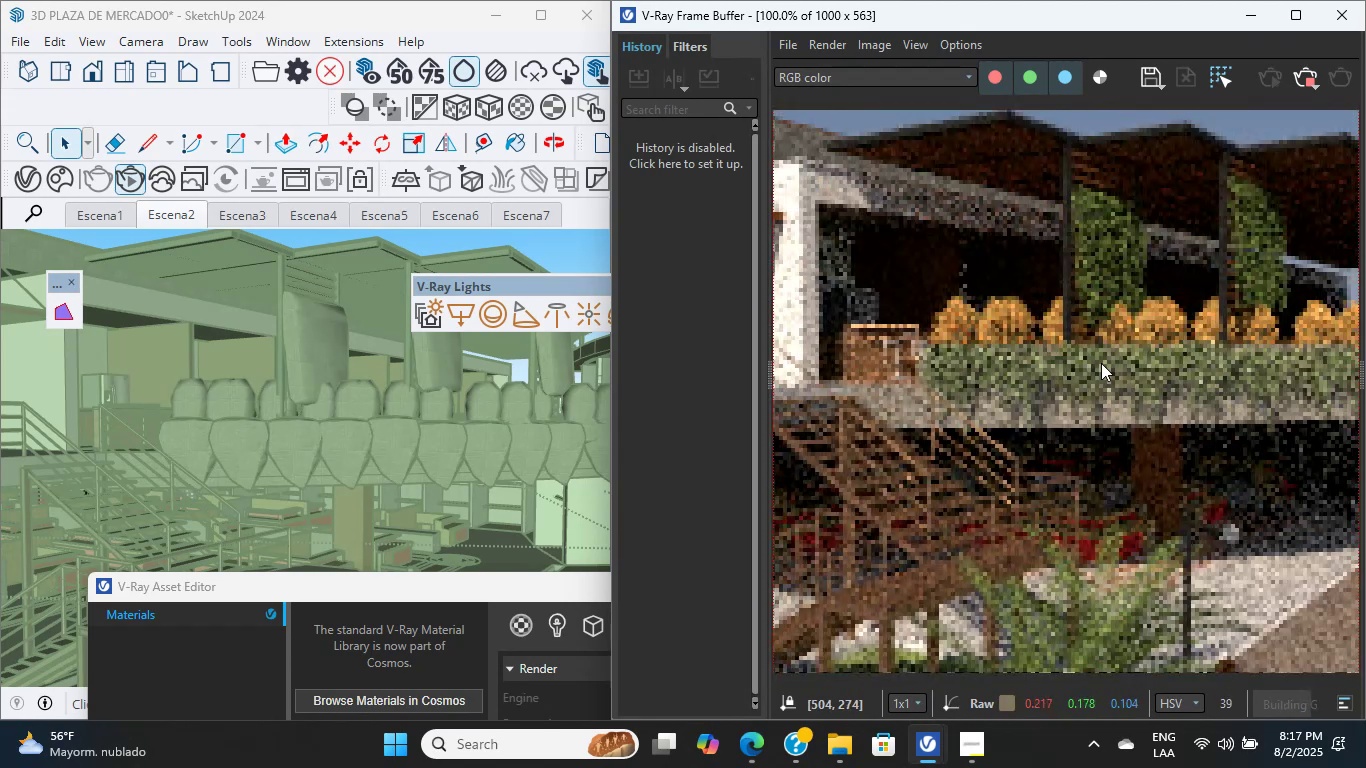 
left_click([1101, 363])
 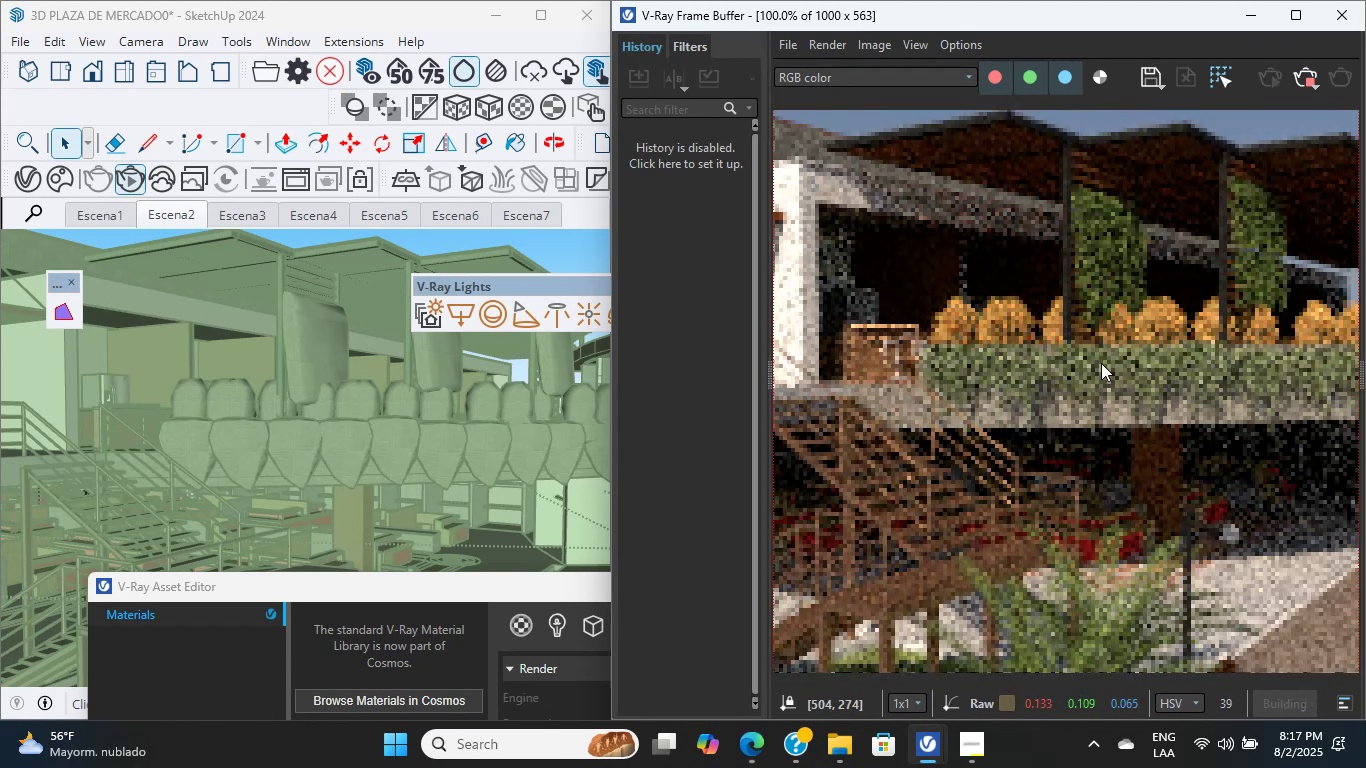 
left_click([1101, 363])
 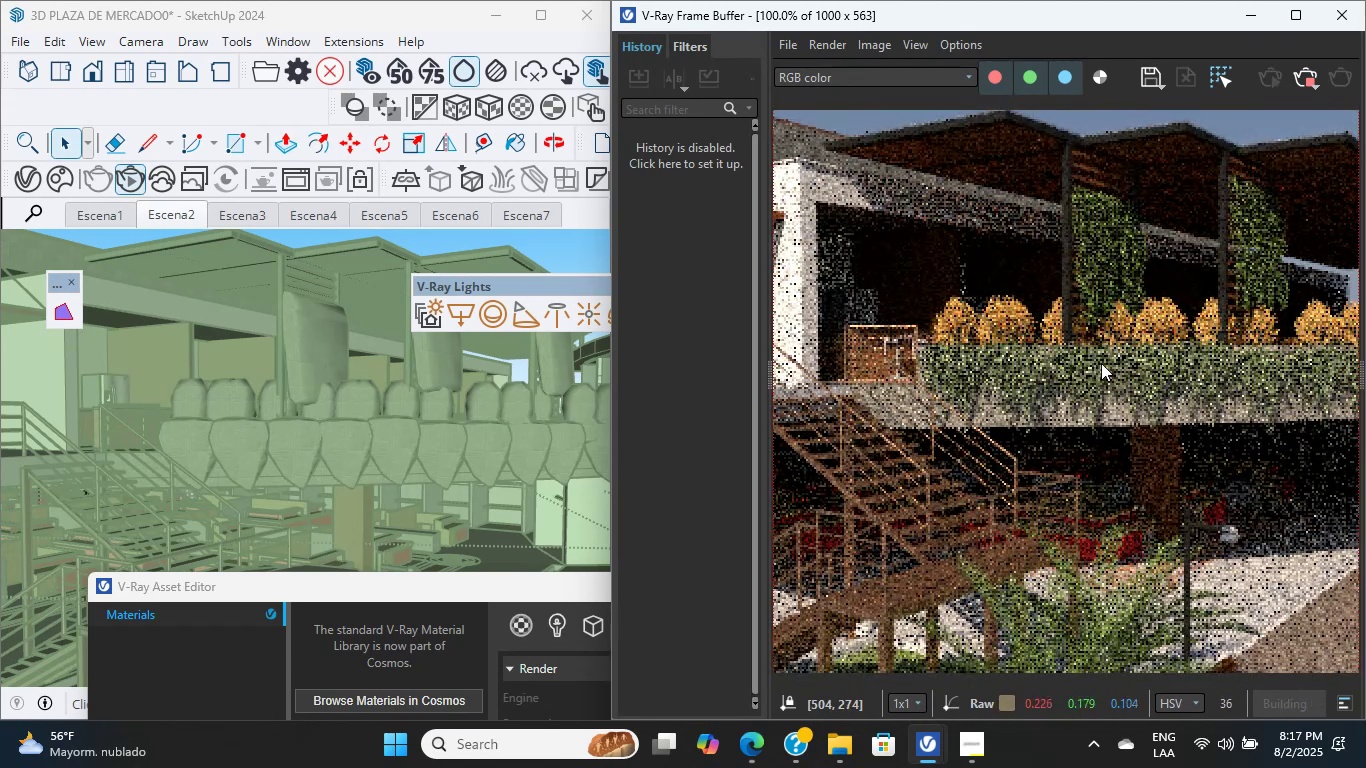 
double_click([1101, 363])
 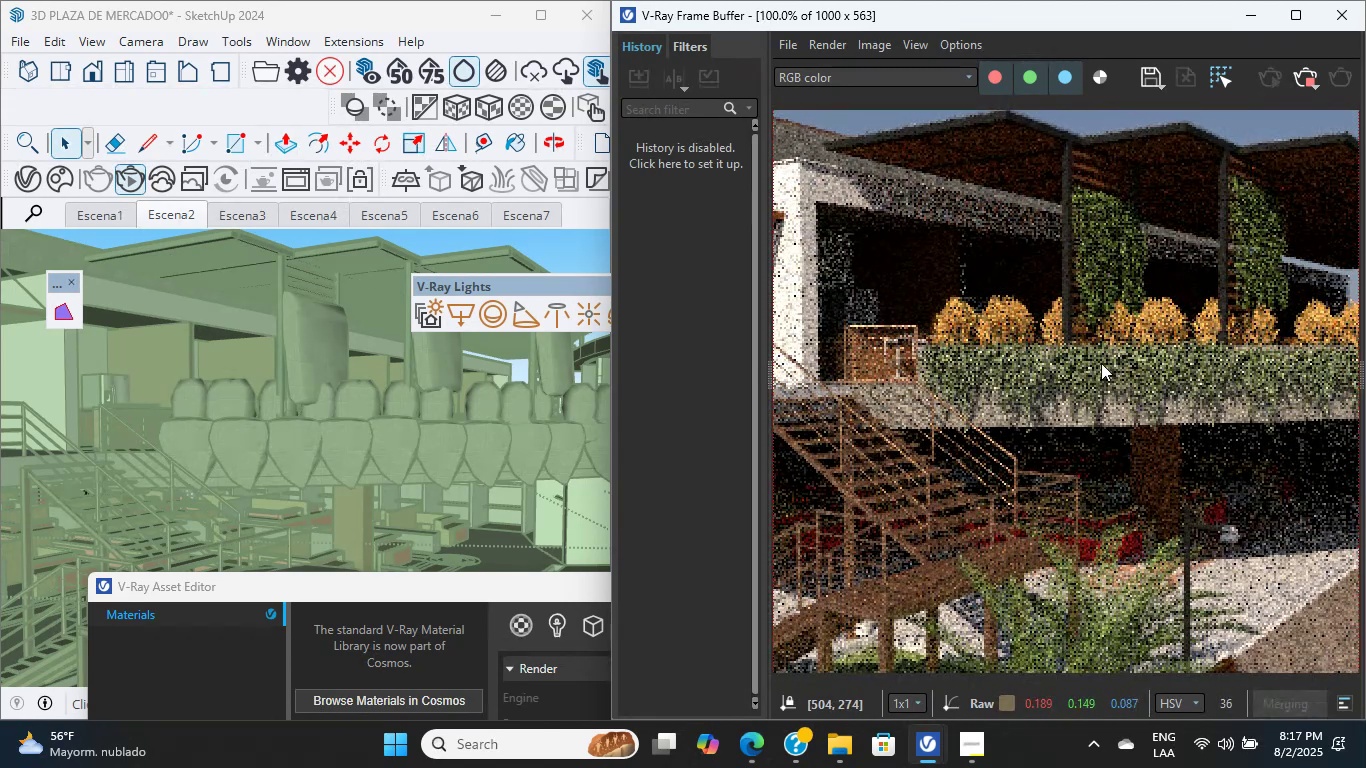 
triple_click([1101, 363])
 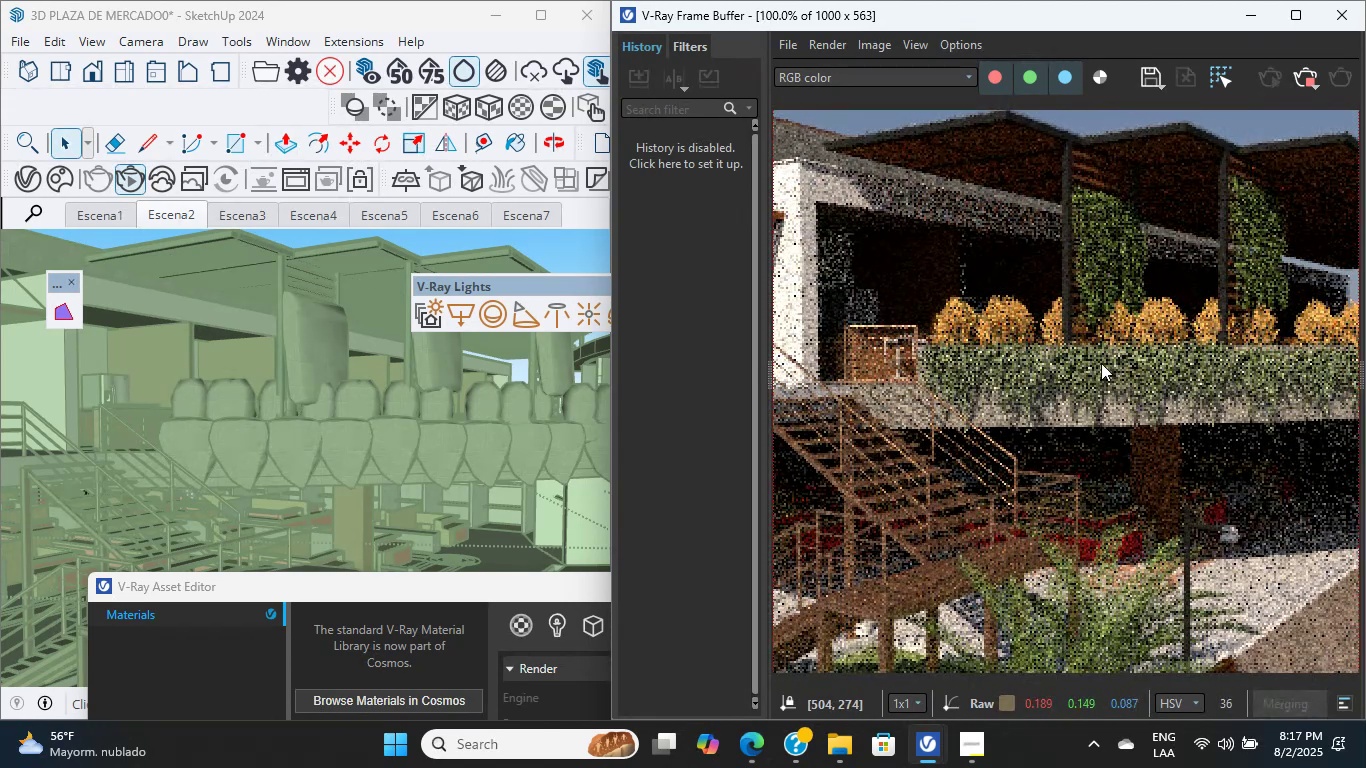 
triple_click([1101, 363])
 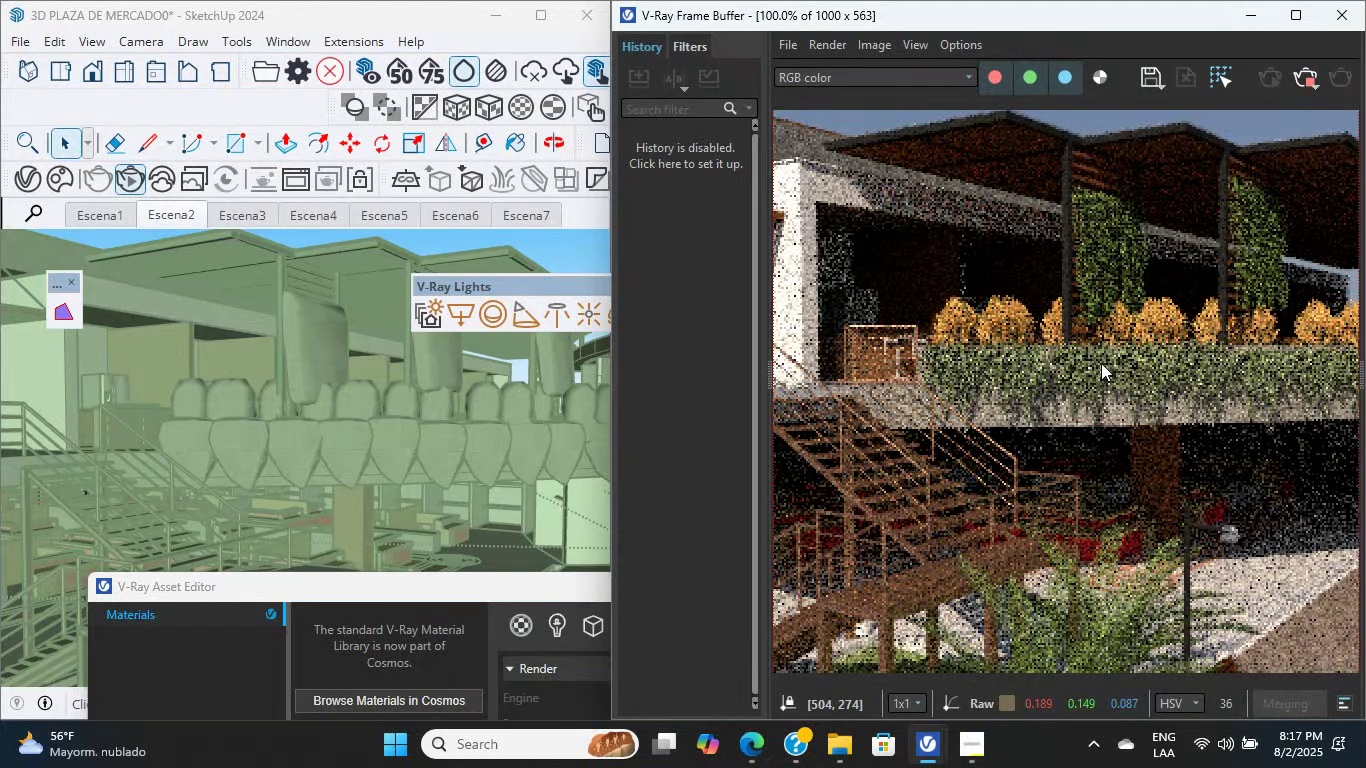 
triple_click([1101, 363])
 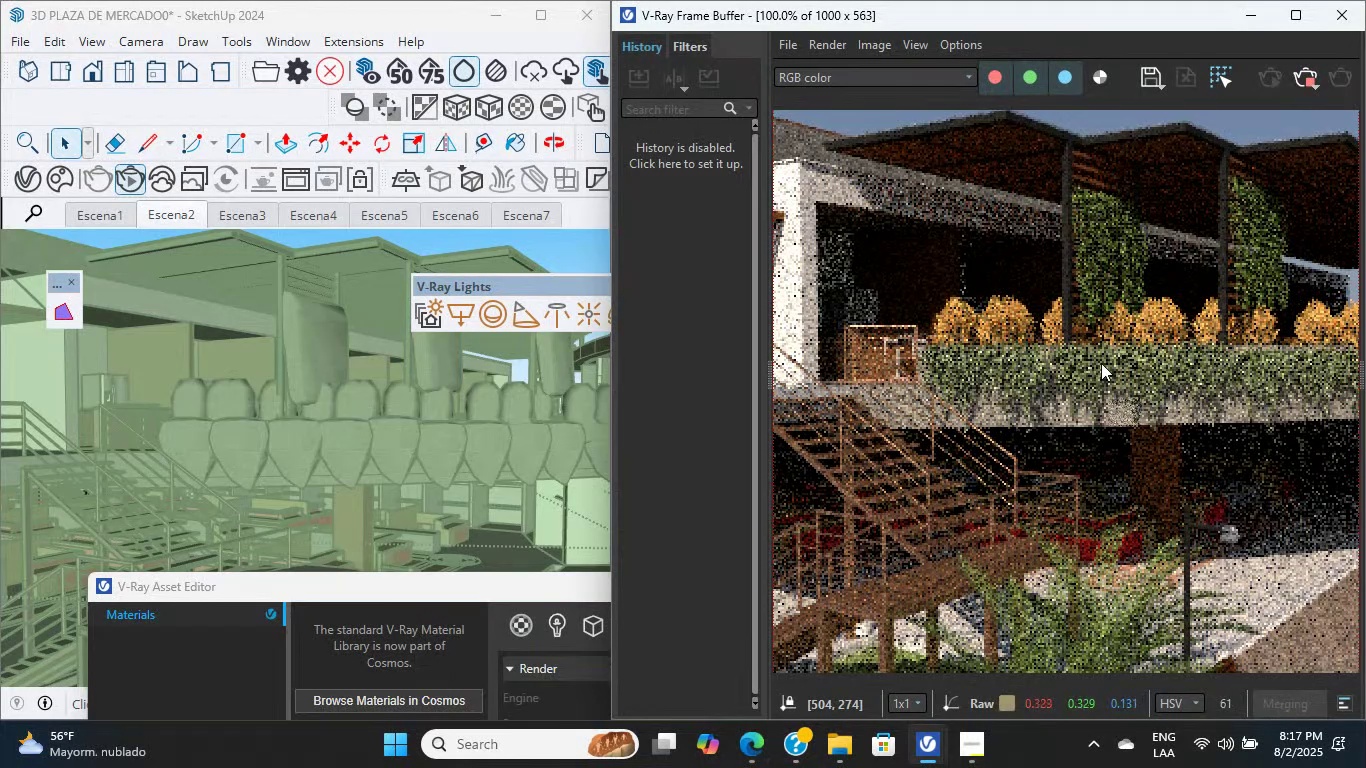 
triple_click([1101, 363])
 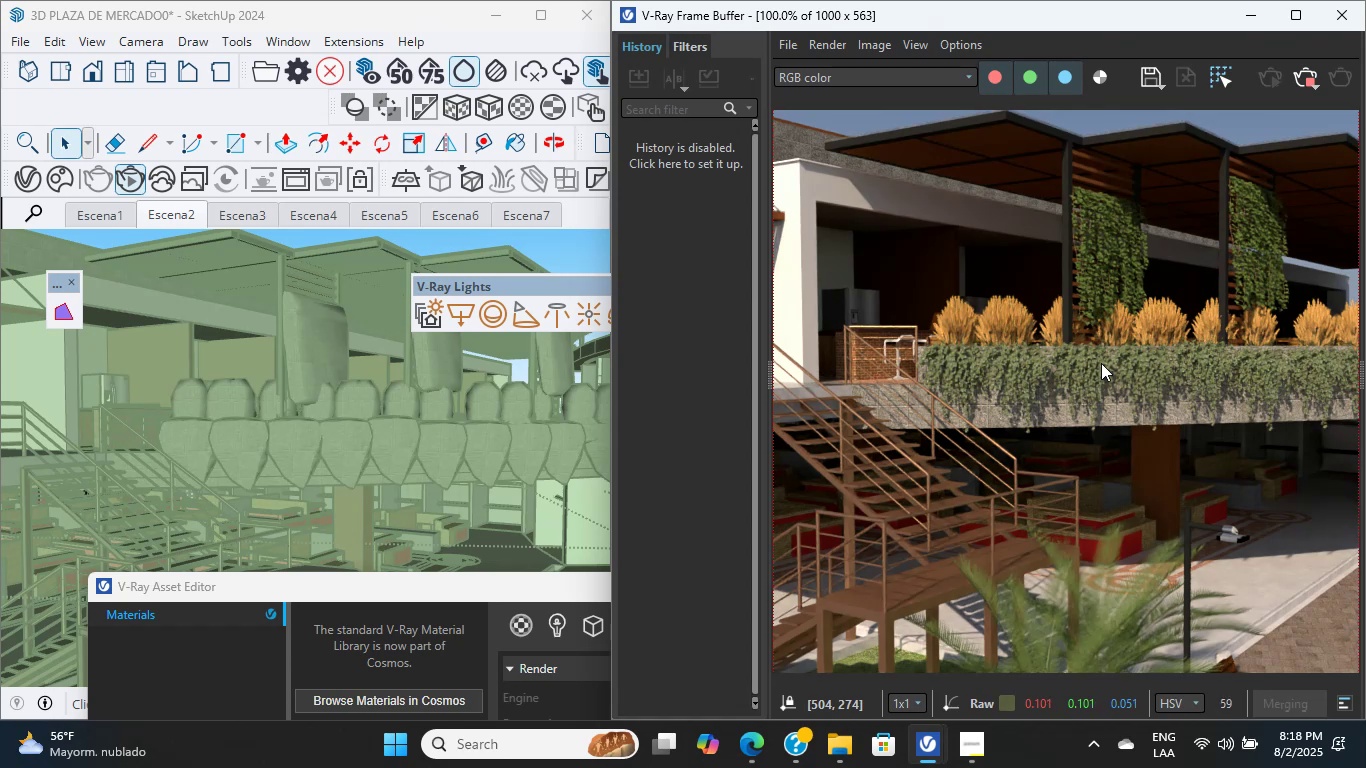 
wait(48.71)
 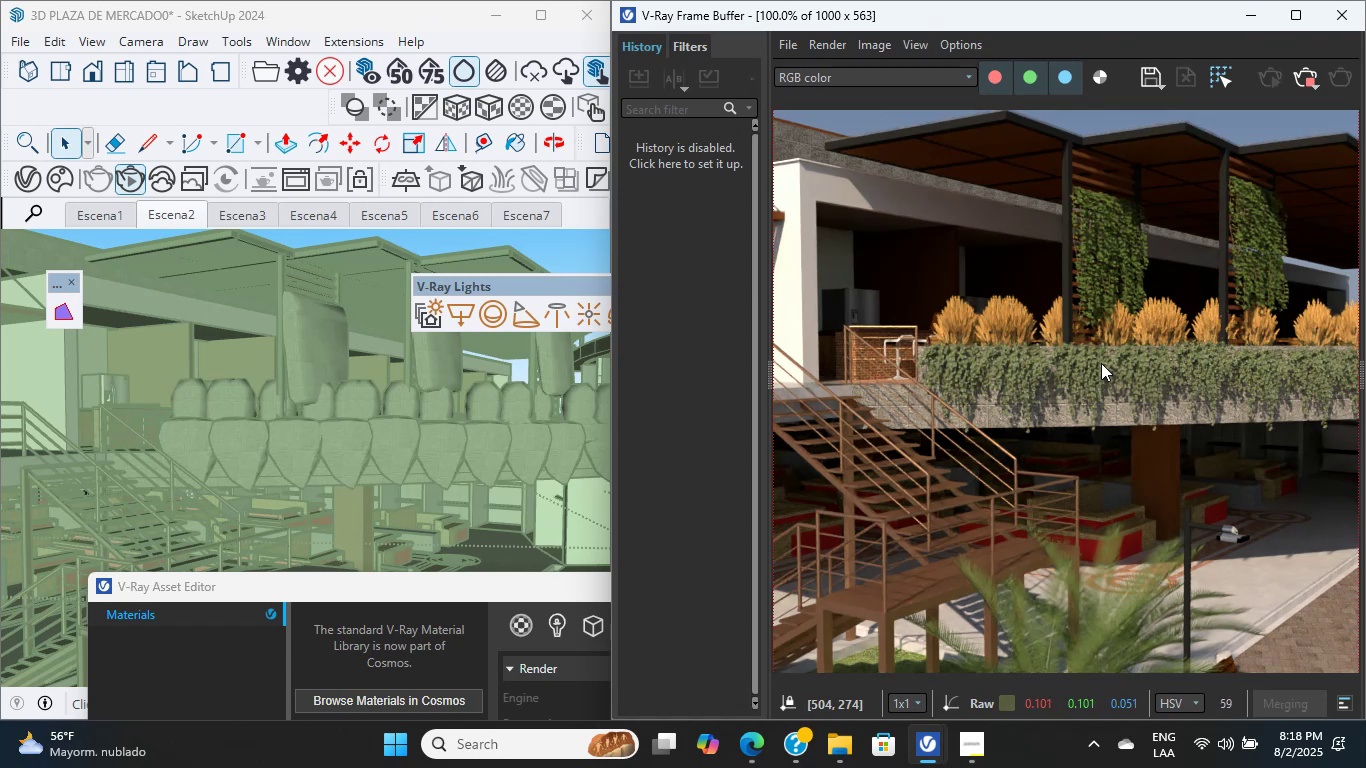 
scroll: coordinate [974, 378], scroll_direction: up, amount: 2.0
 